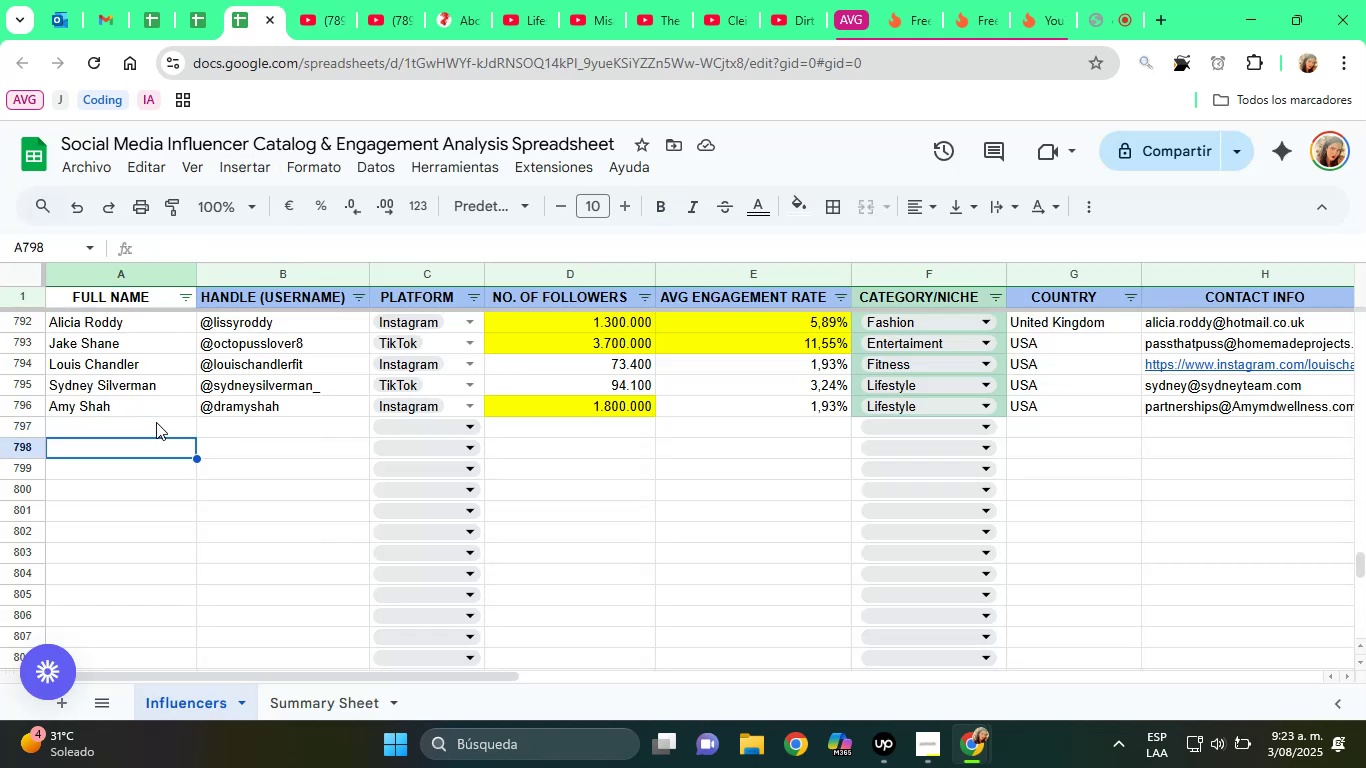 
key(ArrowLeft)
 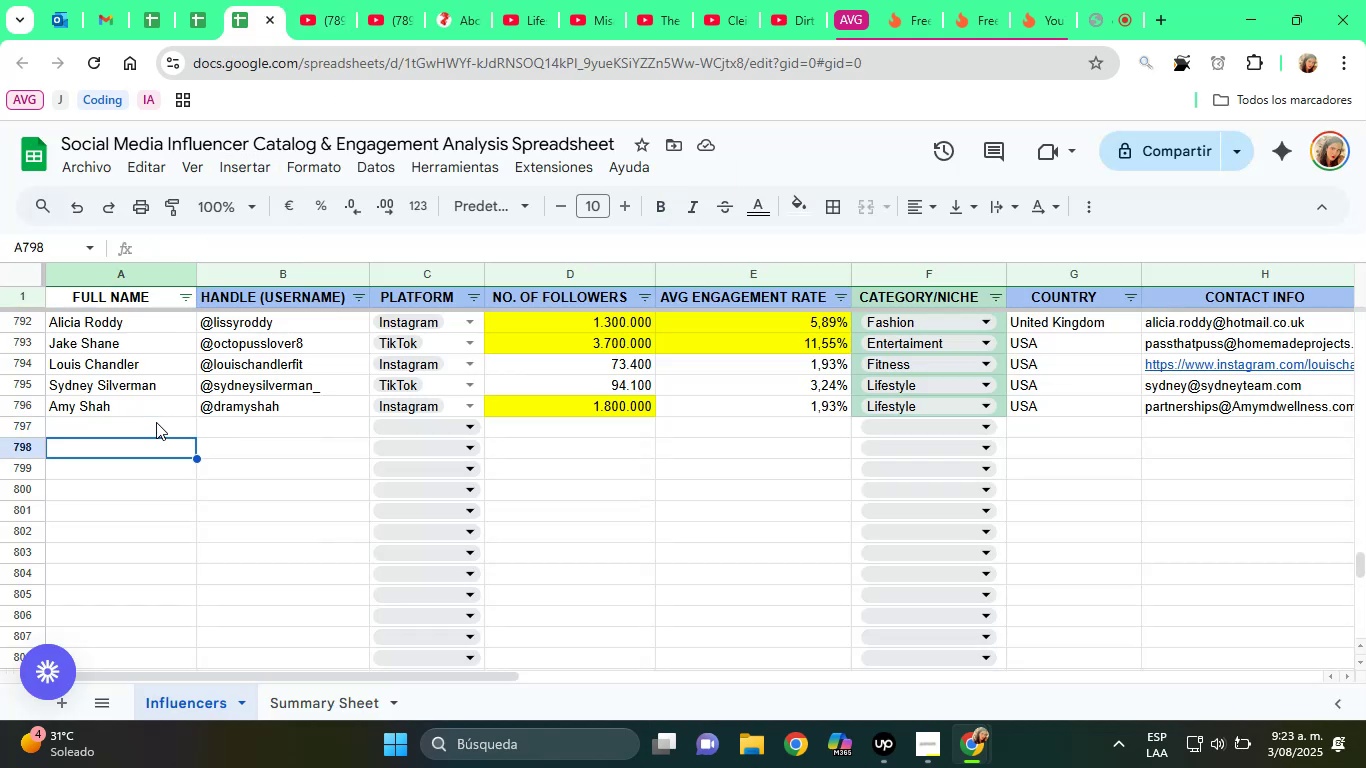 
key(ArrowUp)
 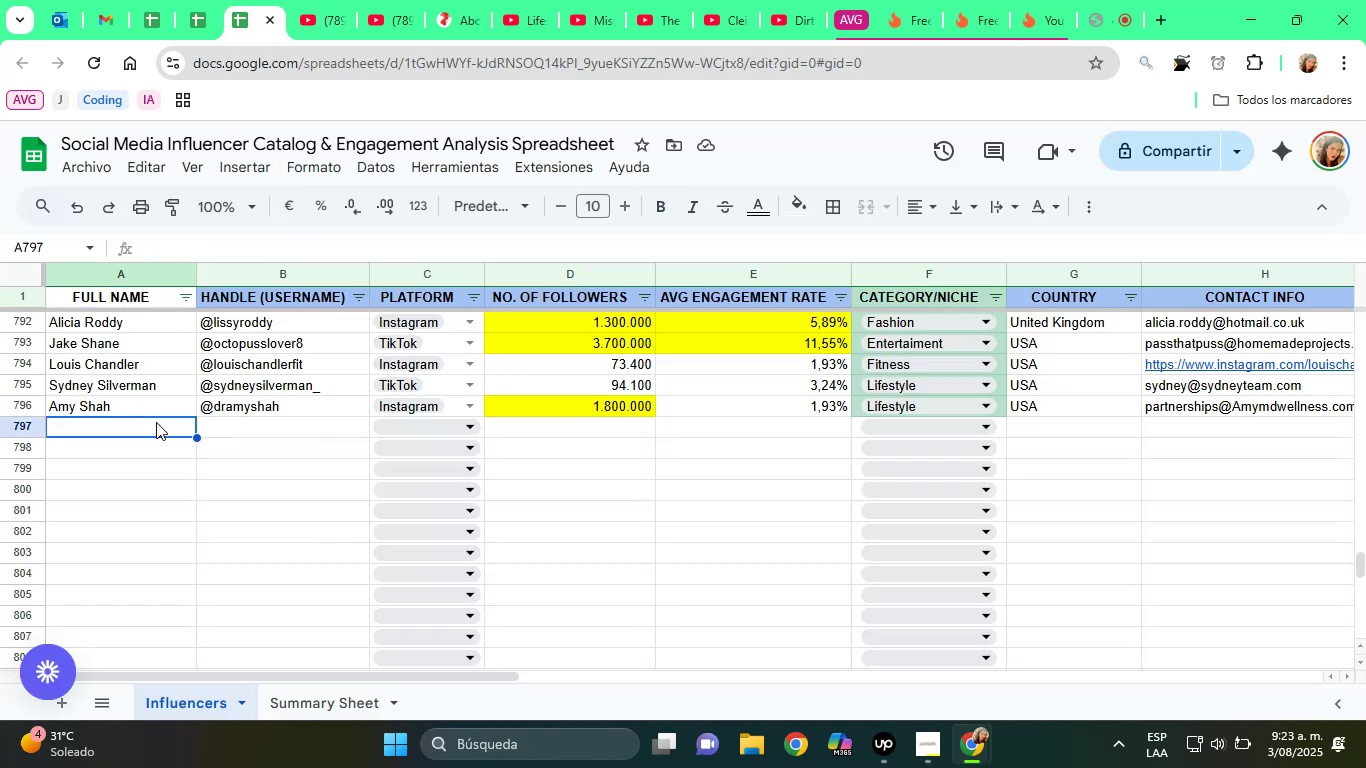 
key(ArrowLeft)
 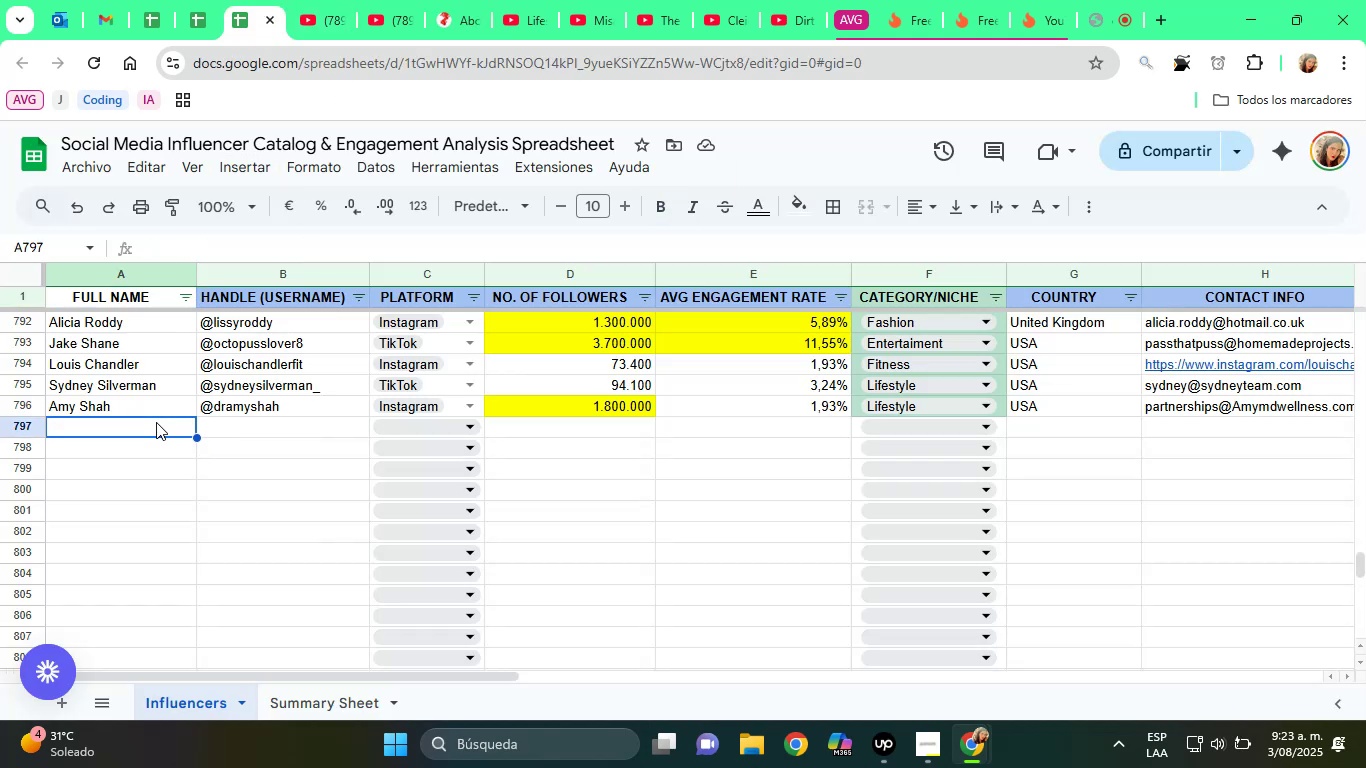 
key(Control+V)
 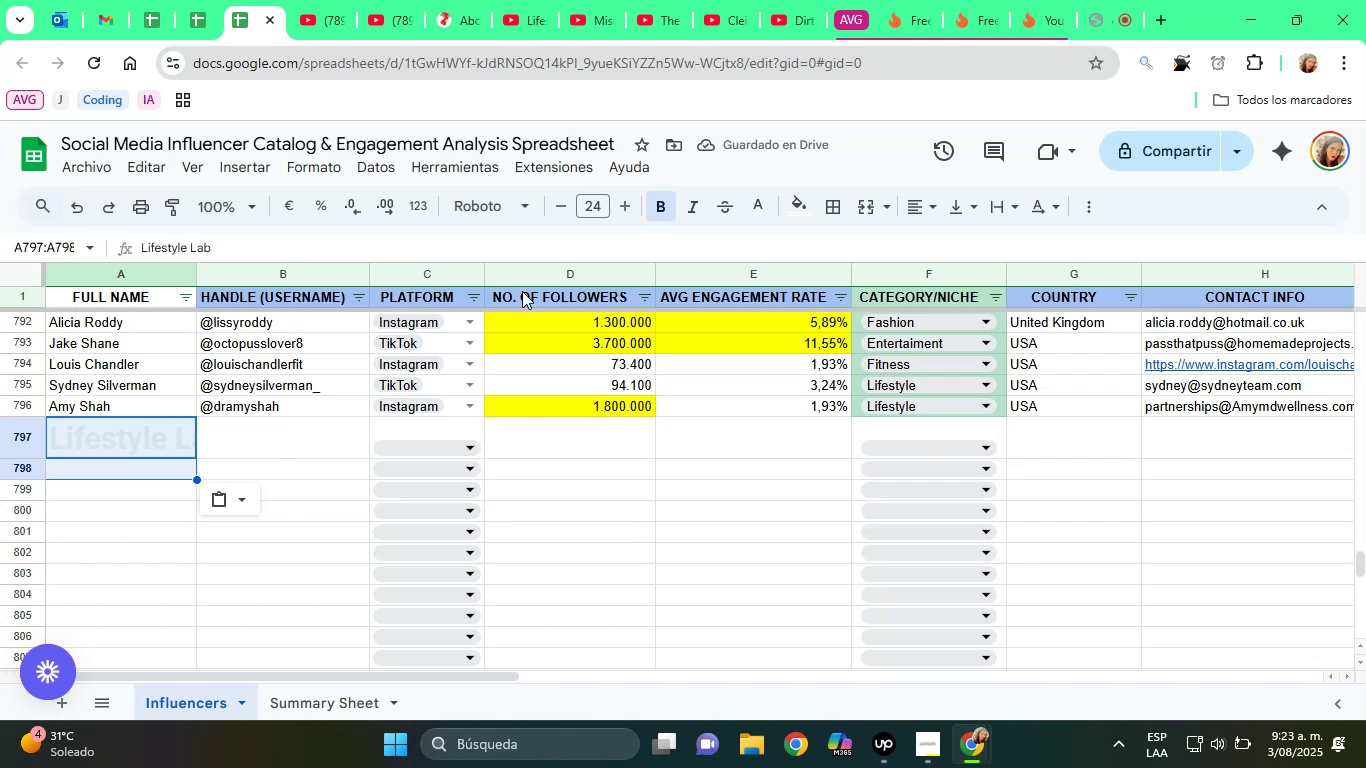 
left_click([245, 505])
 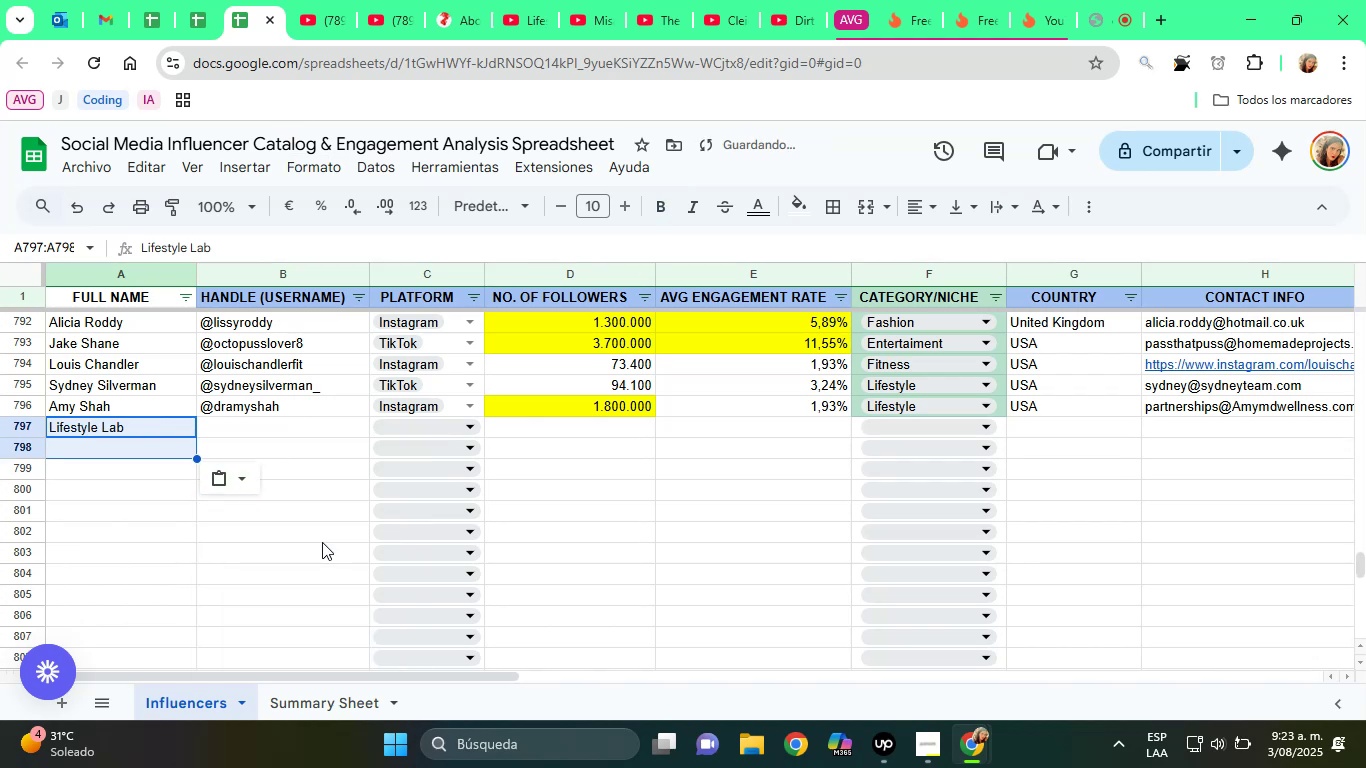 
key(ArrowRight)
 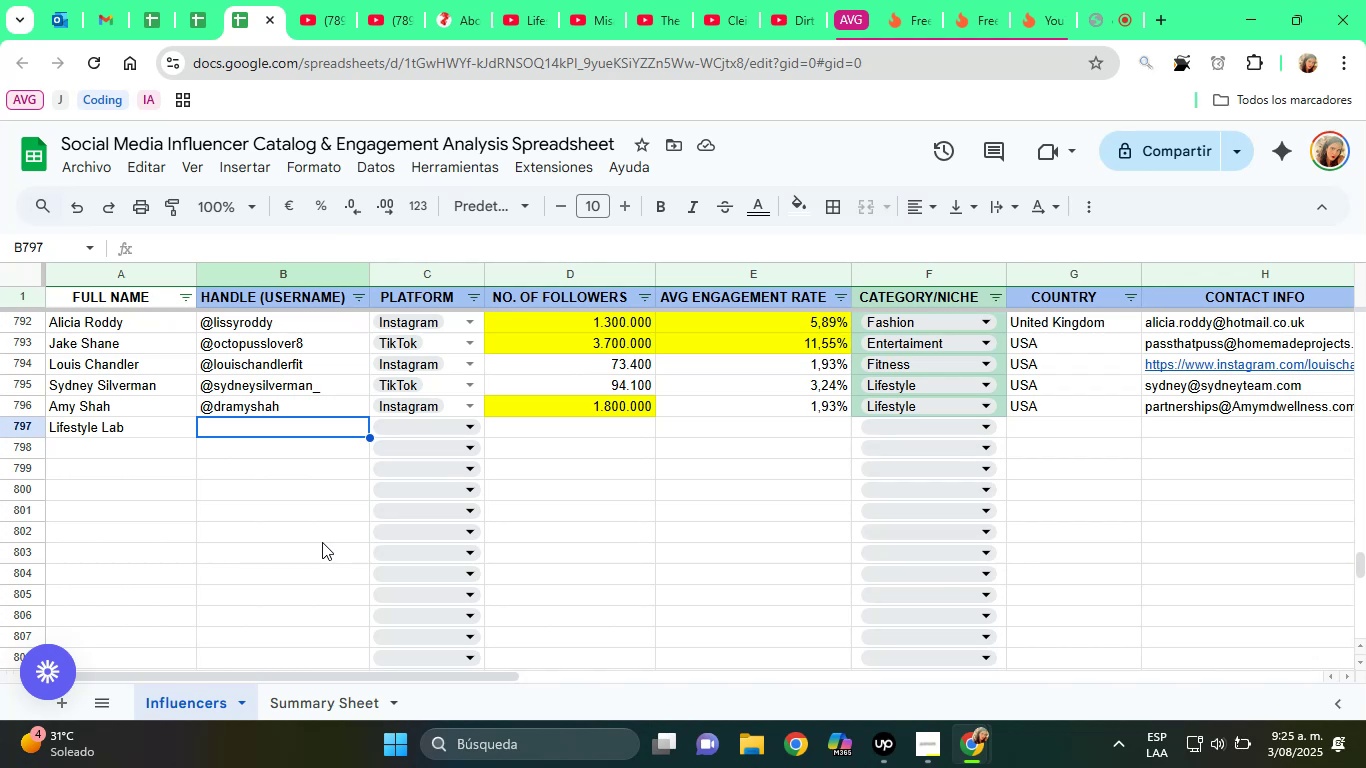 
wait(139.59)
 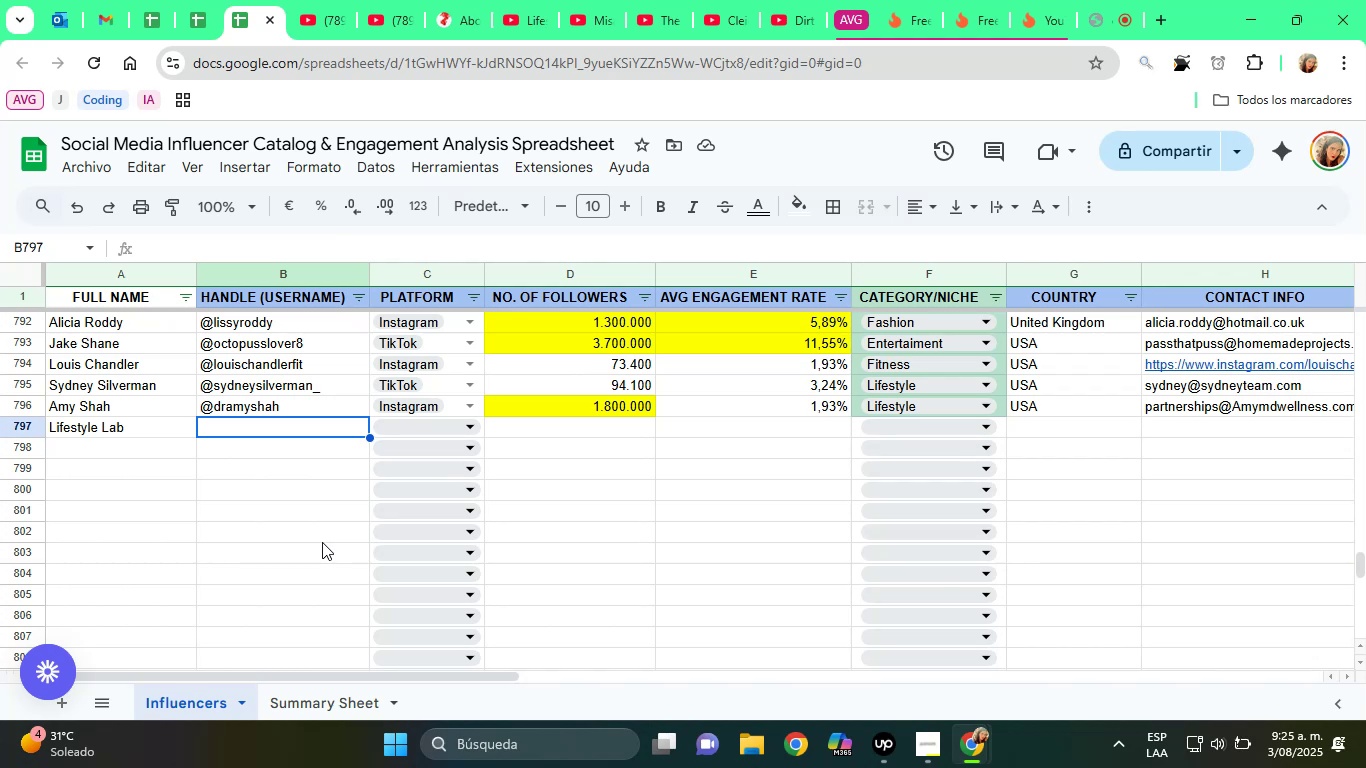 
scroll: coordinate [358, 193], scroll_direction: down, amount: 1.0
 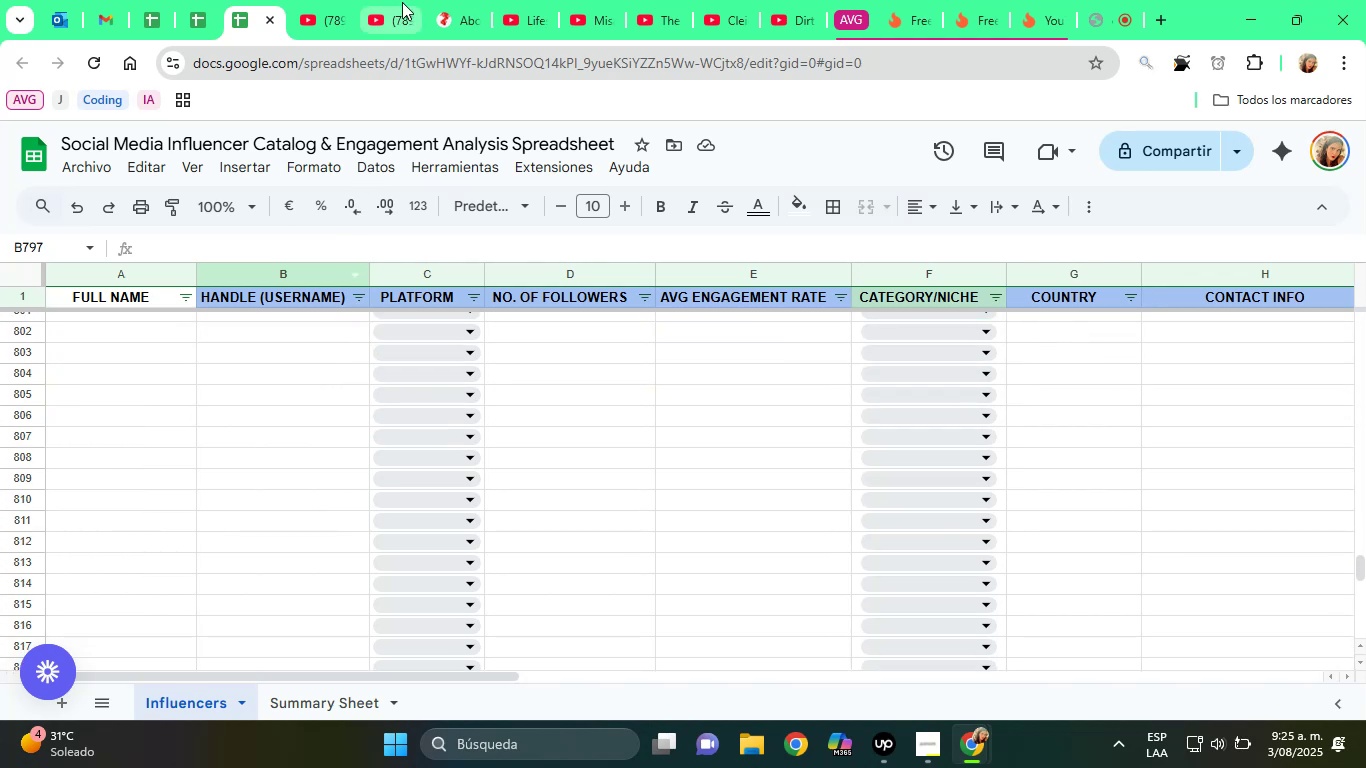 
left_click([402, 2])
 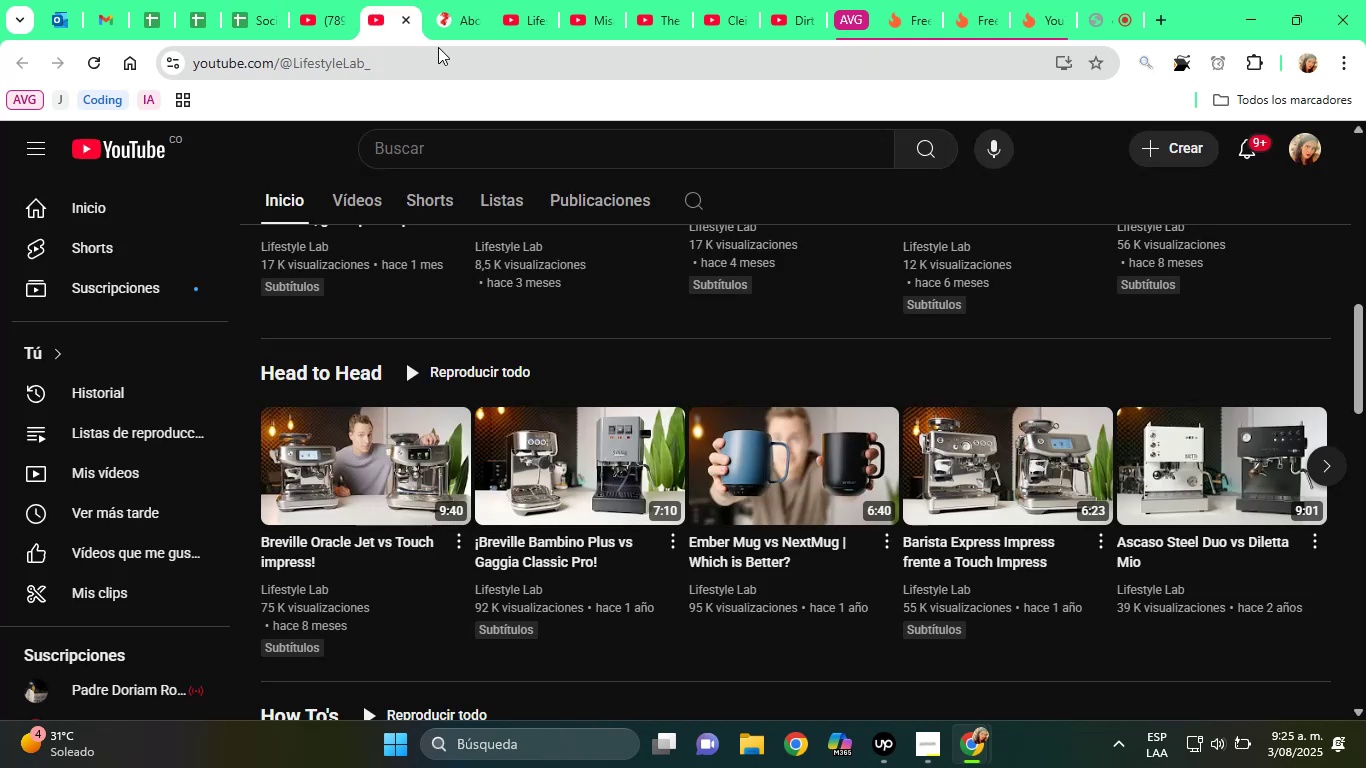 
scroll: coordinate [370, 159], scroll_direction: up, amount: 13.0
 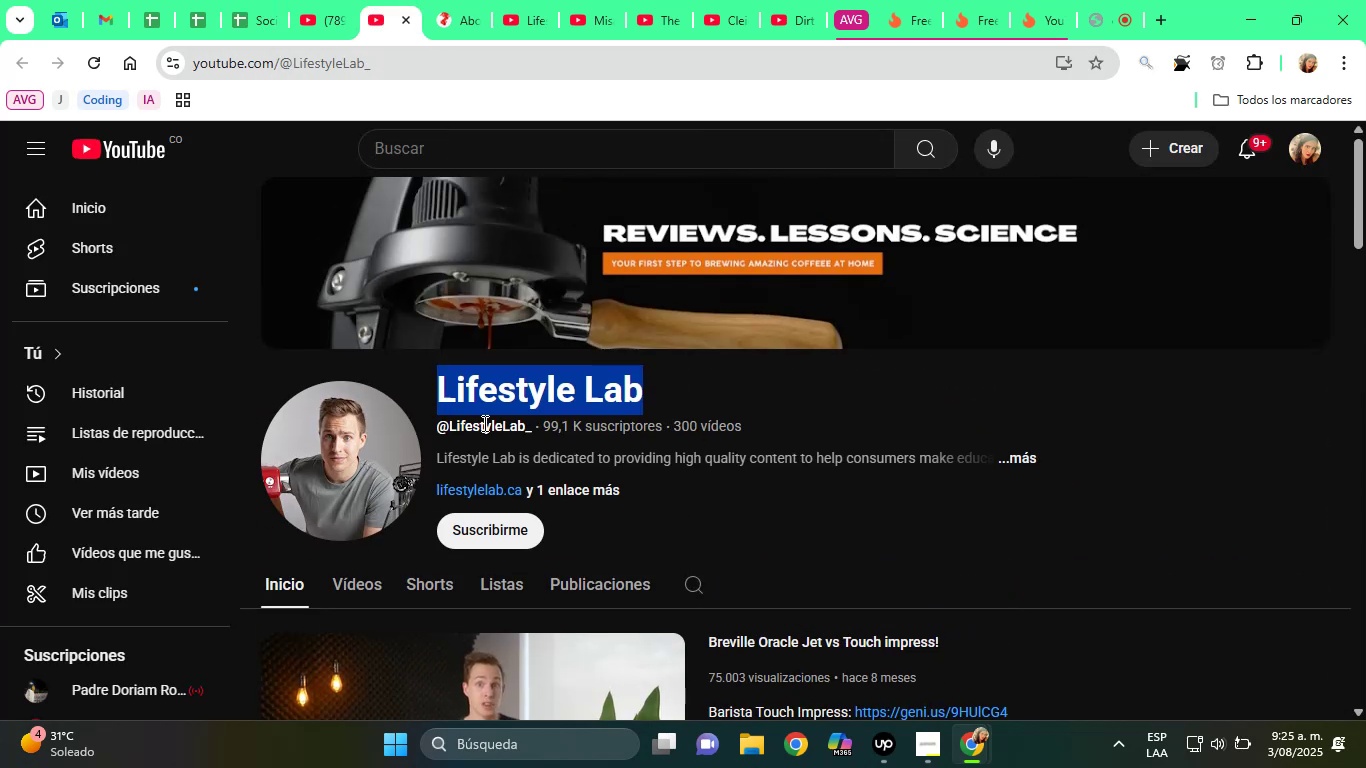 
double_click([485, 423])
 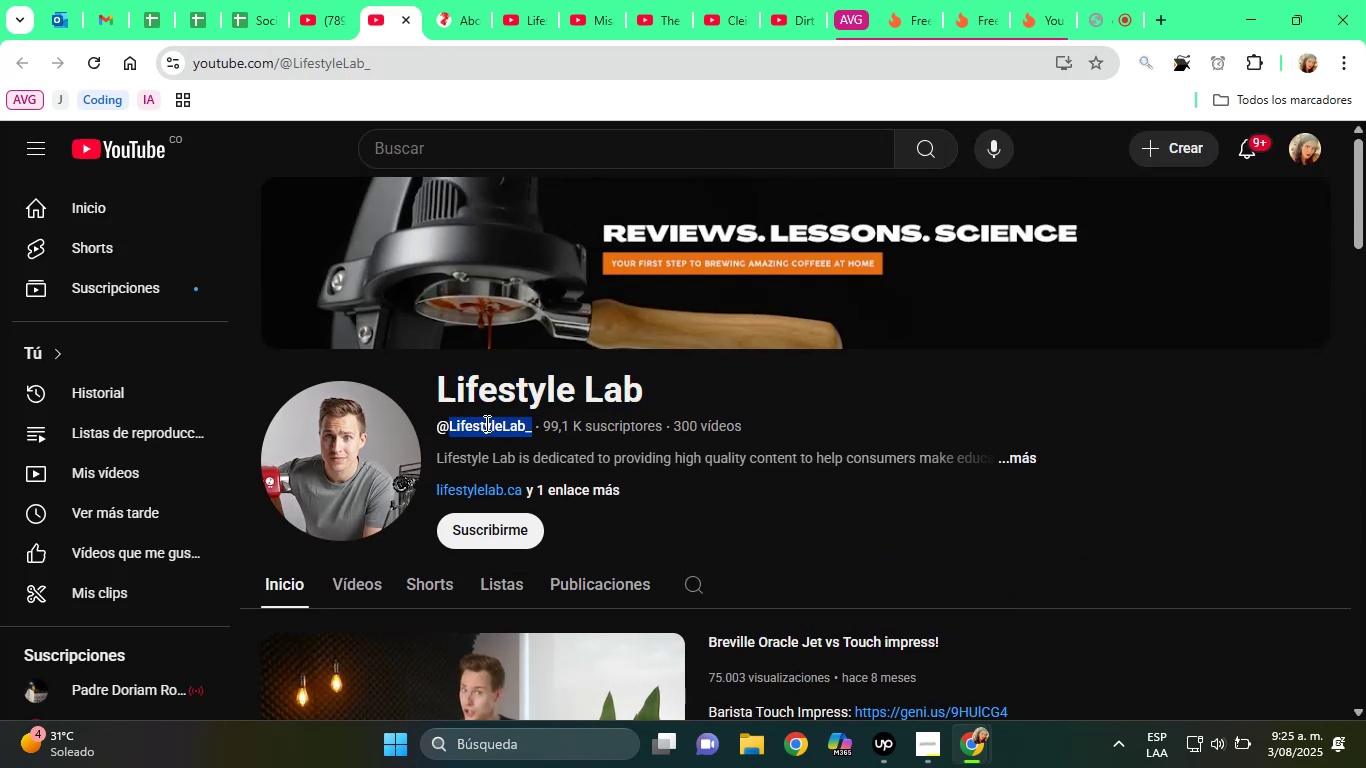 
key(Control+C)
 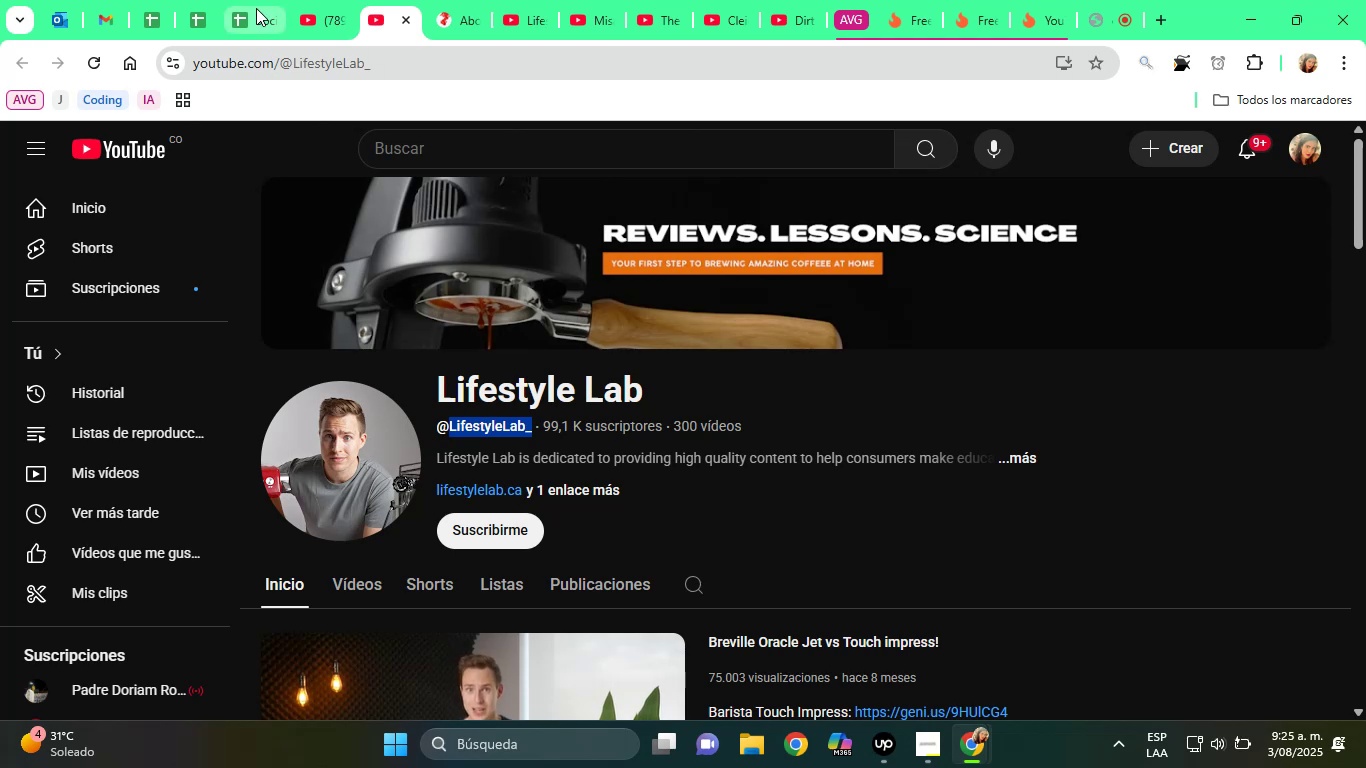 
left_click([256, 7])
 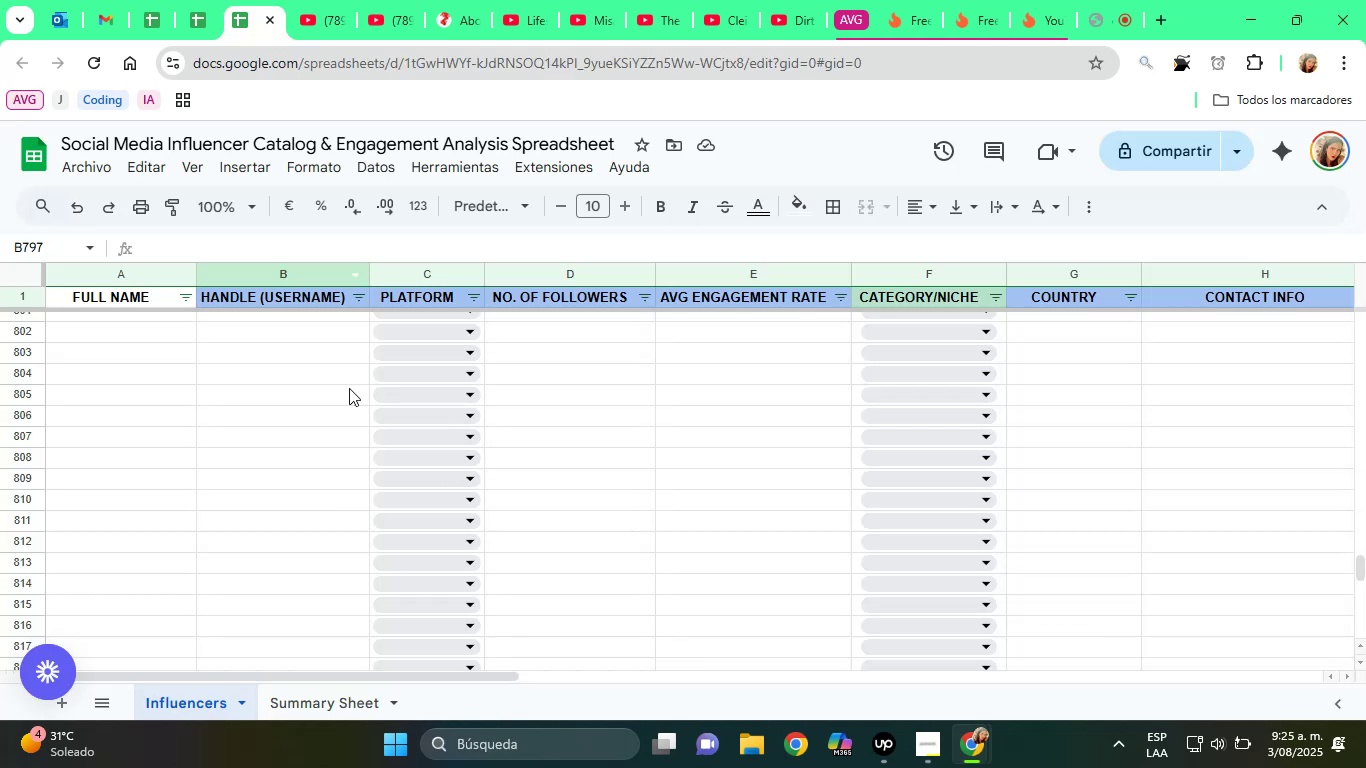 
scroll: coordinate [349, 388], scroll_direction: up, amount: 3.0
 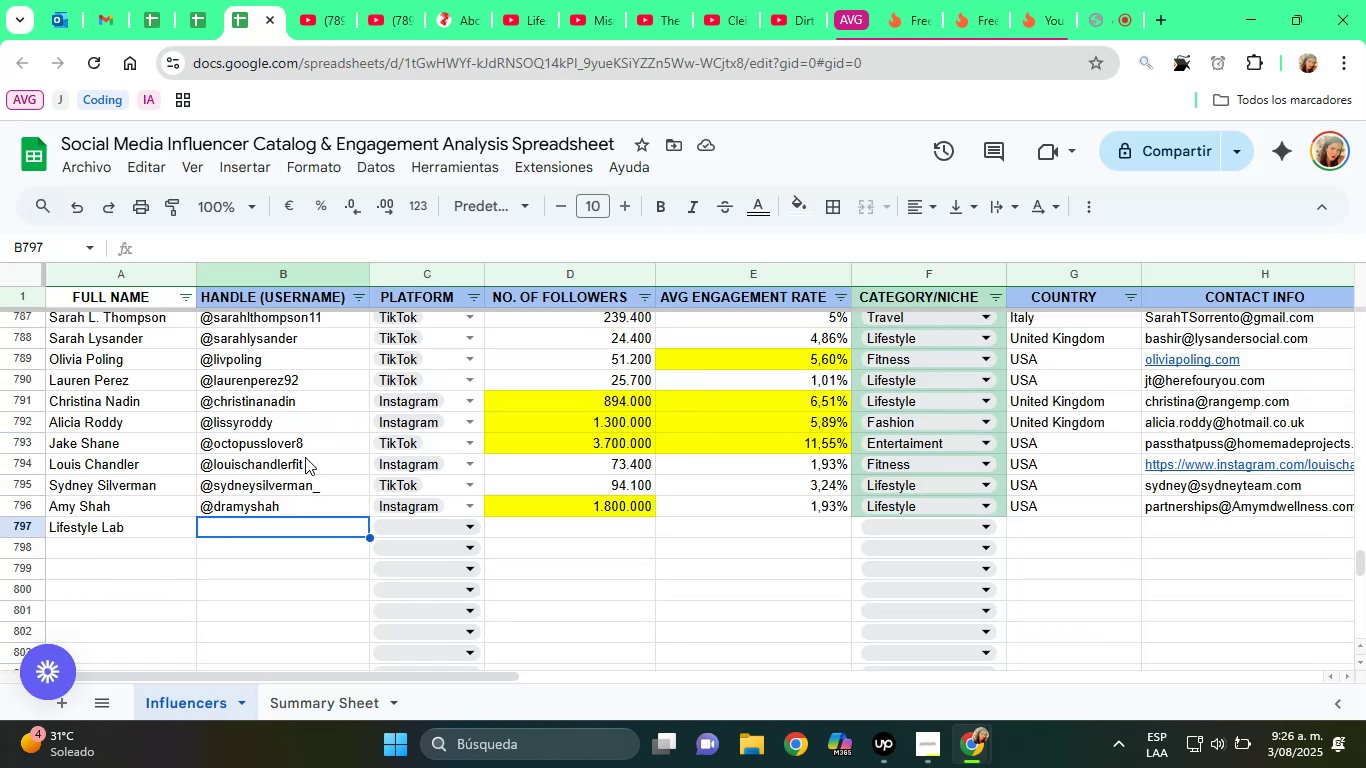 
key(Control+V)
 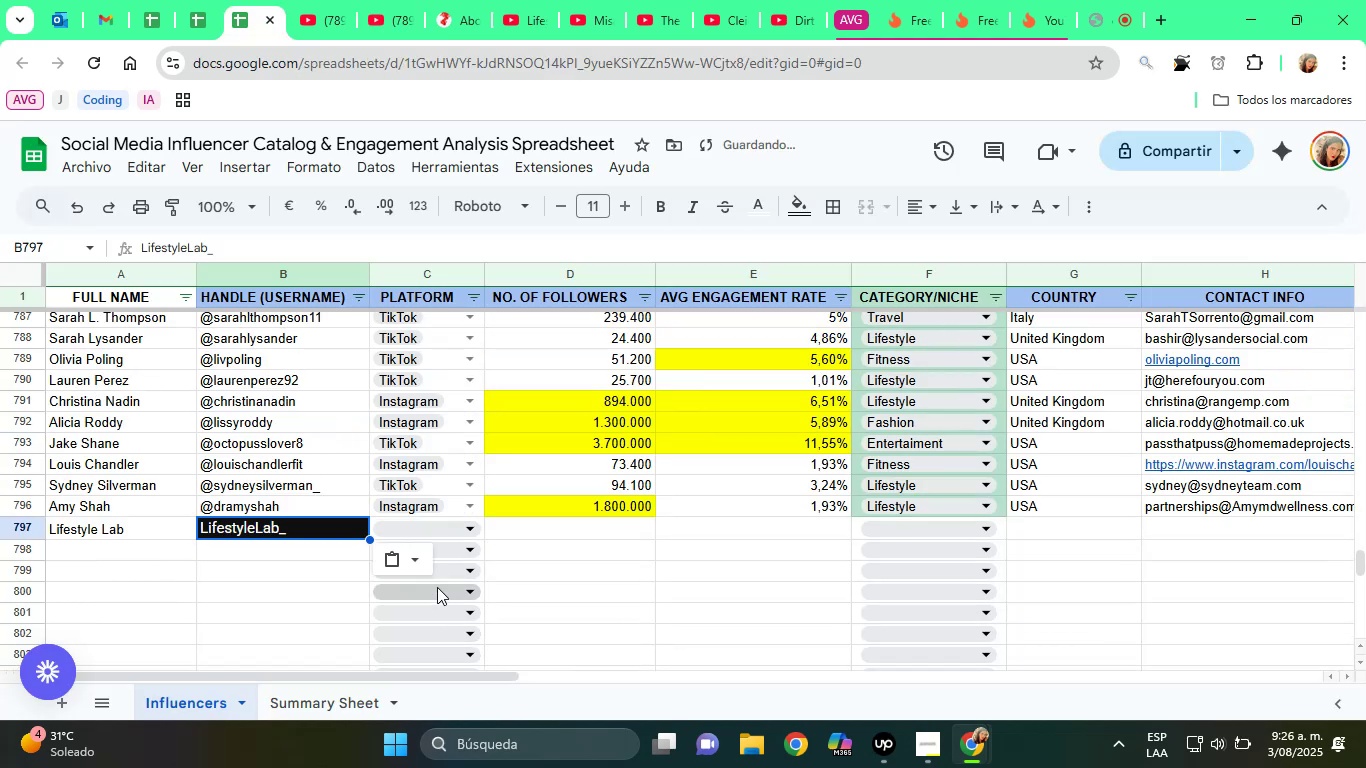 
left_click([415, 559])
 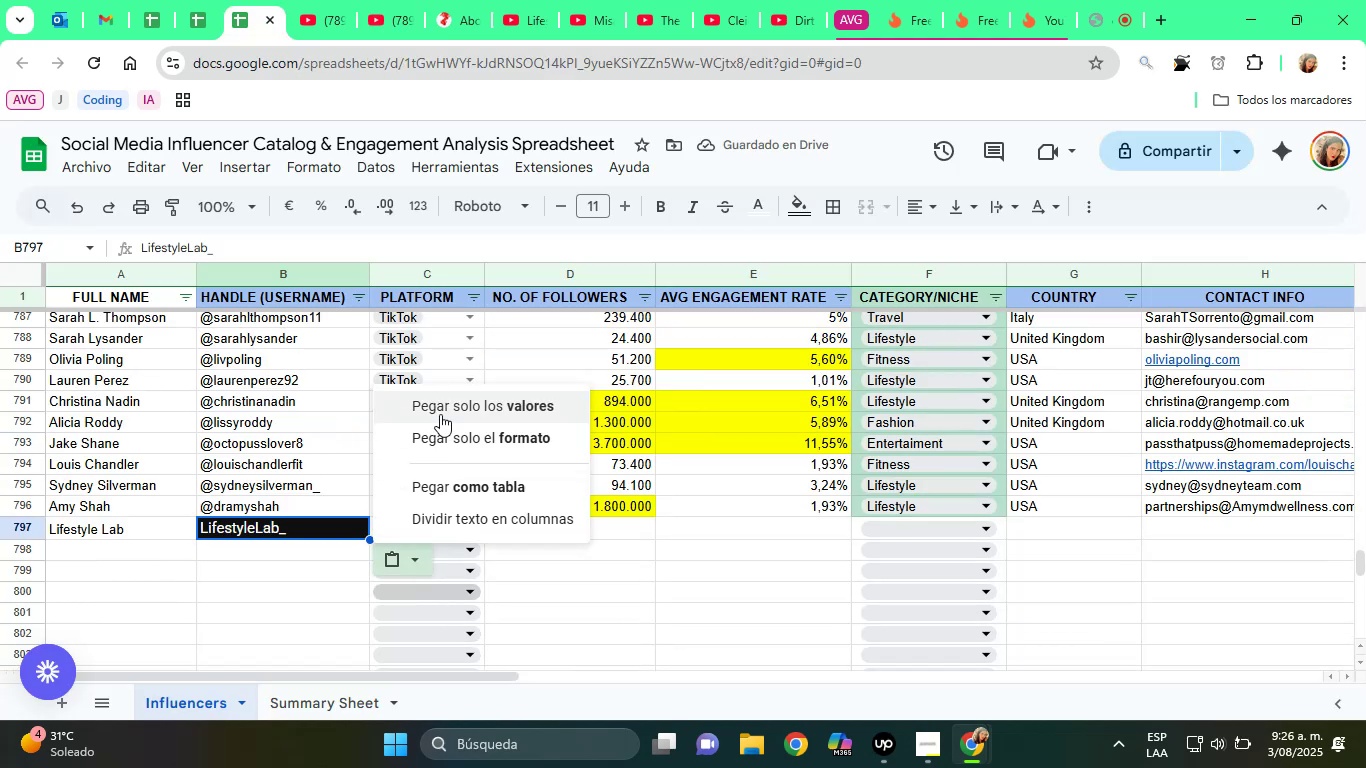 
left_click([440, 408])
 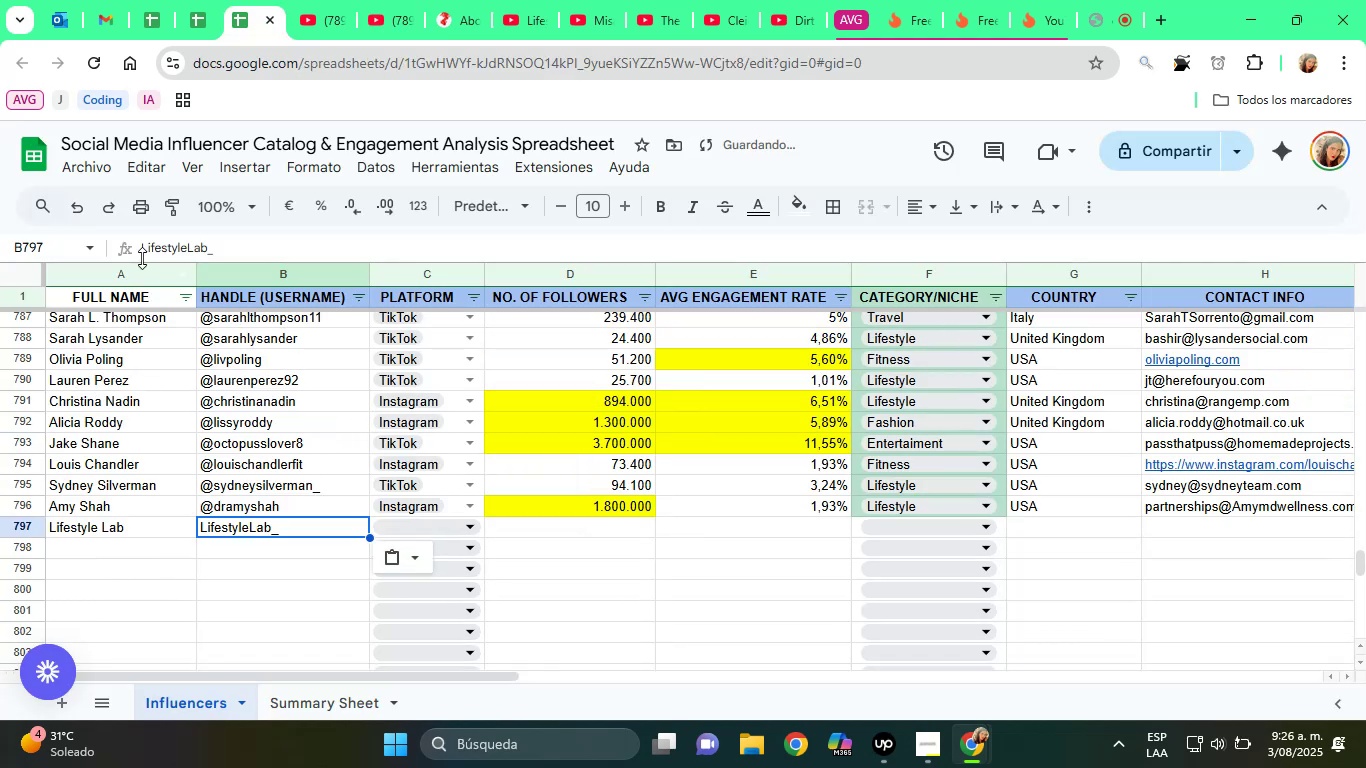 
left_click([142, 249])
 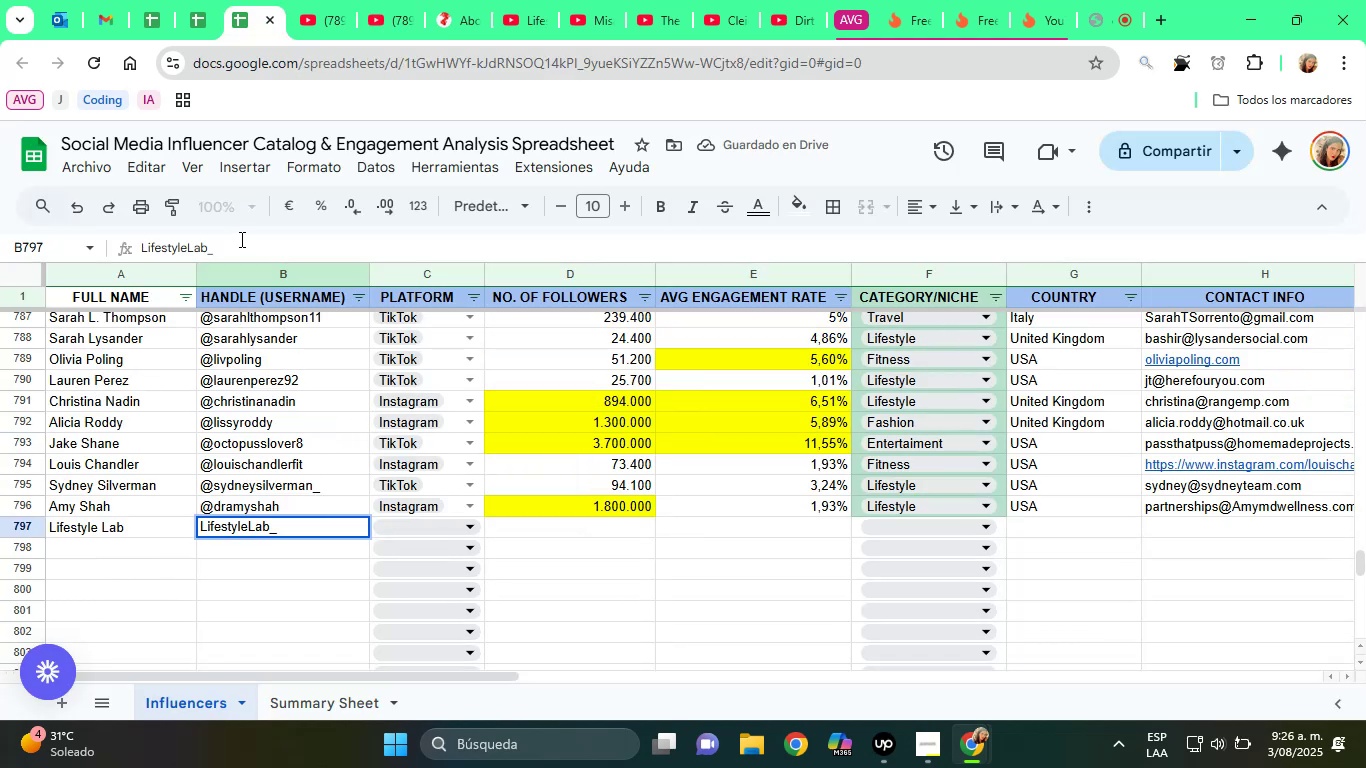 
key(Alt+Control+Q)
 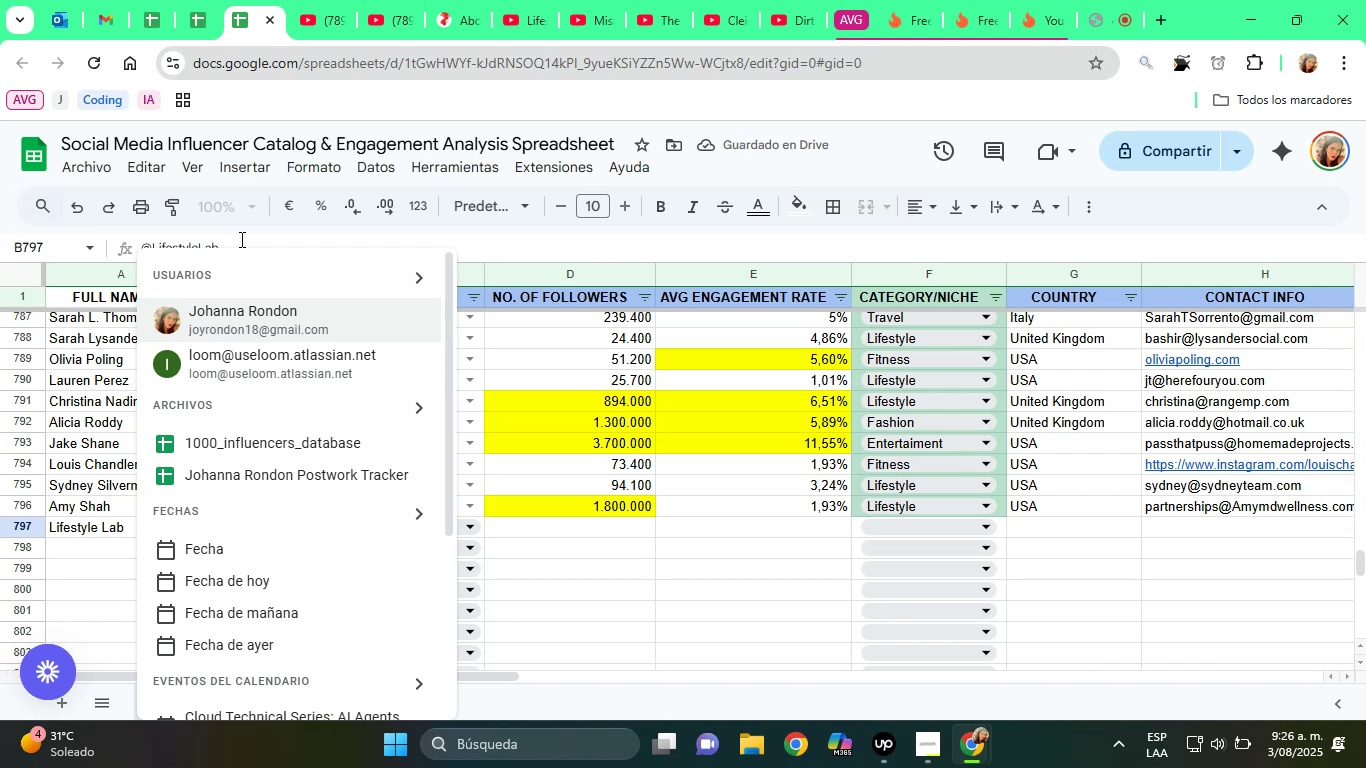 
key(Tab)
 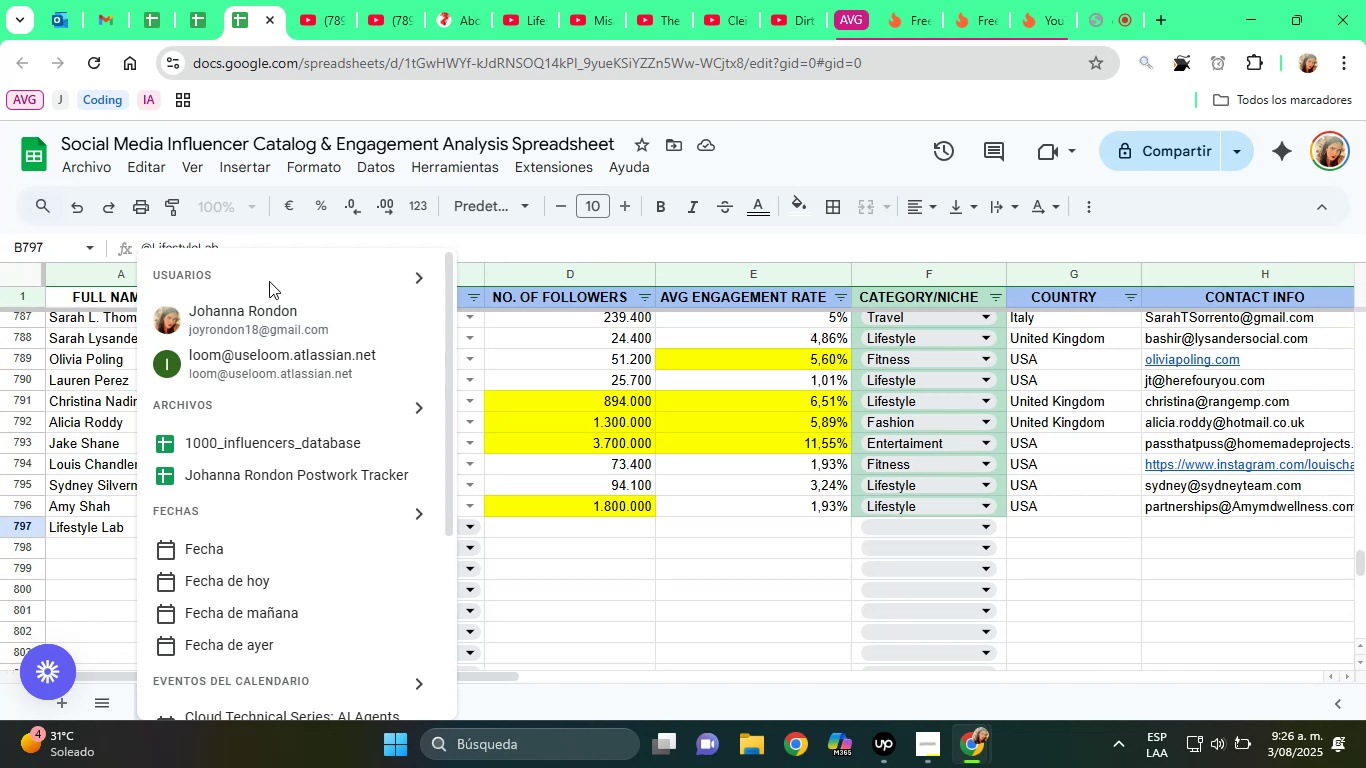 
left_click([255, 243])
 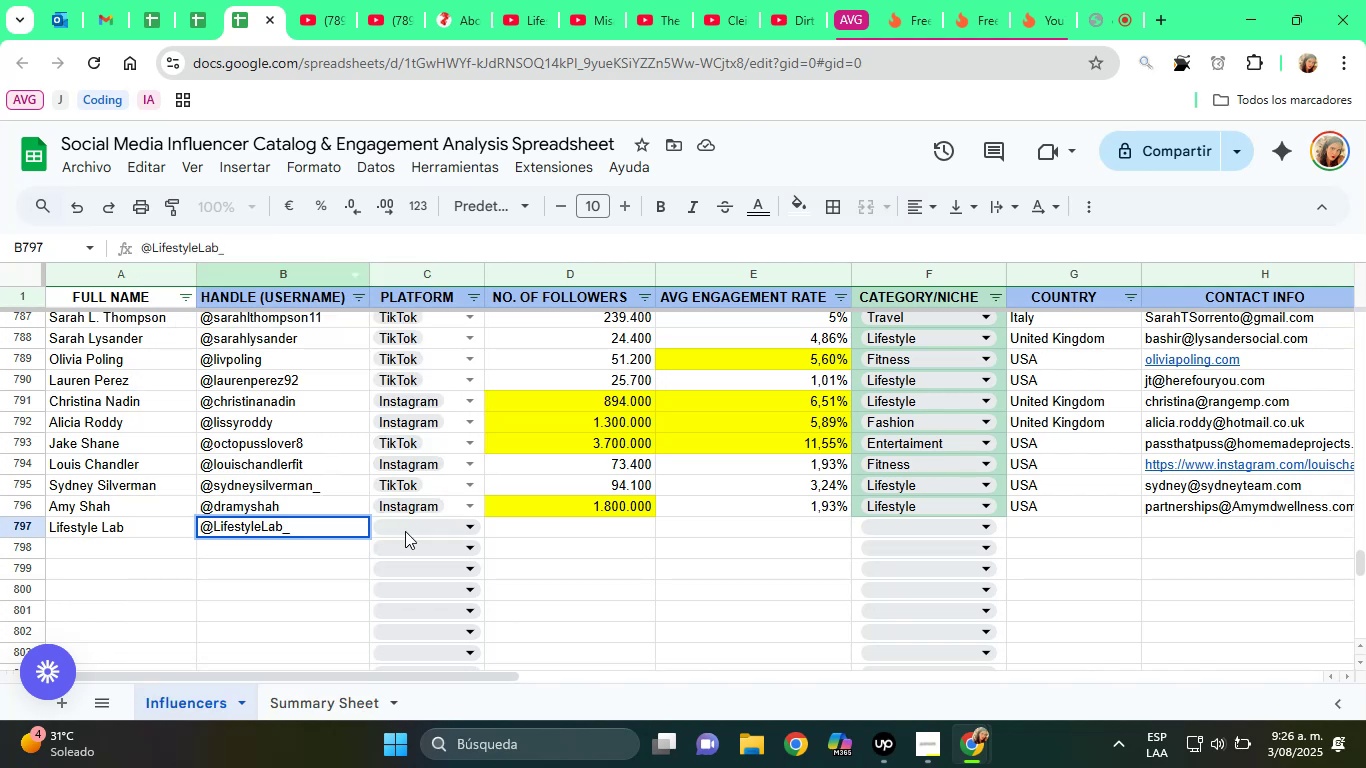 
left_click_drag(start_coordinate=[405, 541], to_coordinate=[391, 533])
 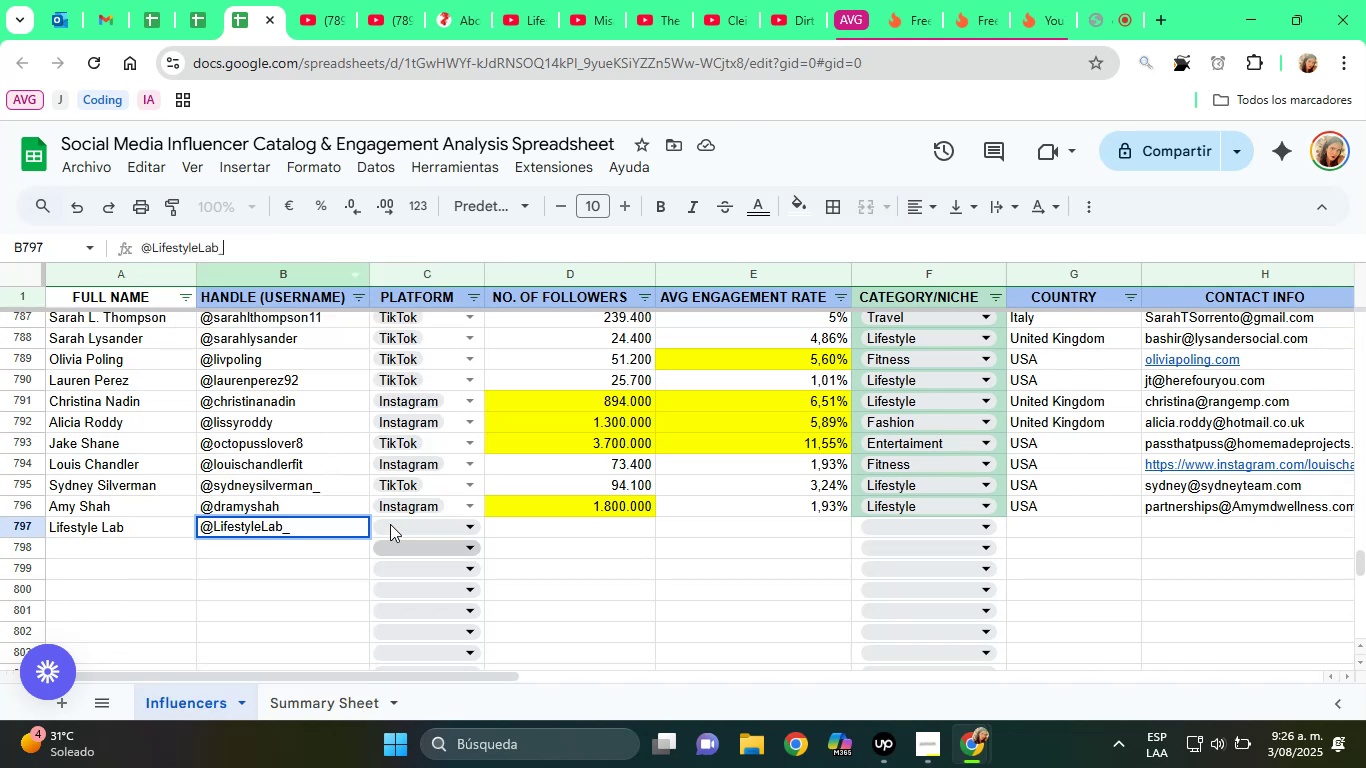 
double_click([390, 524])
 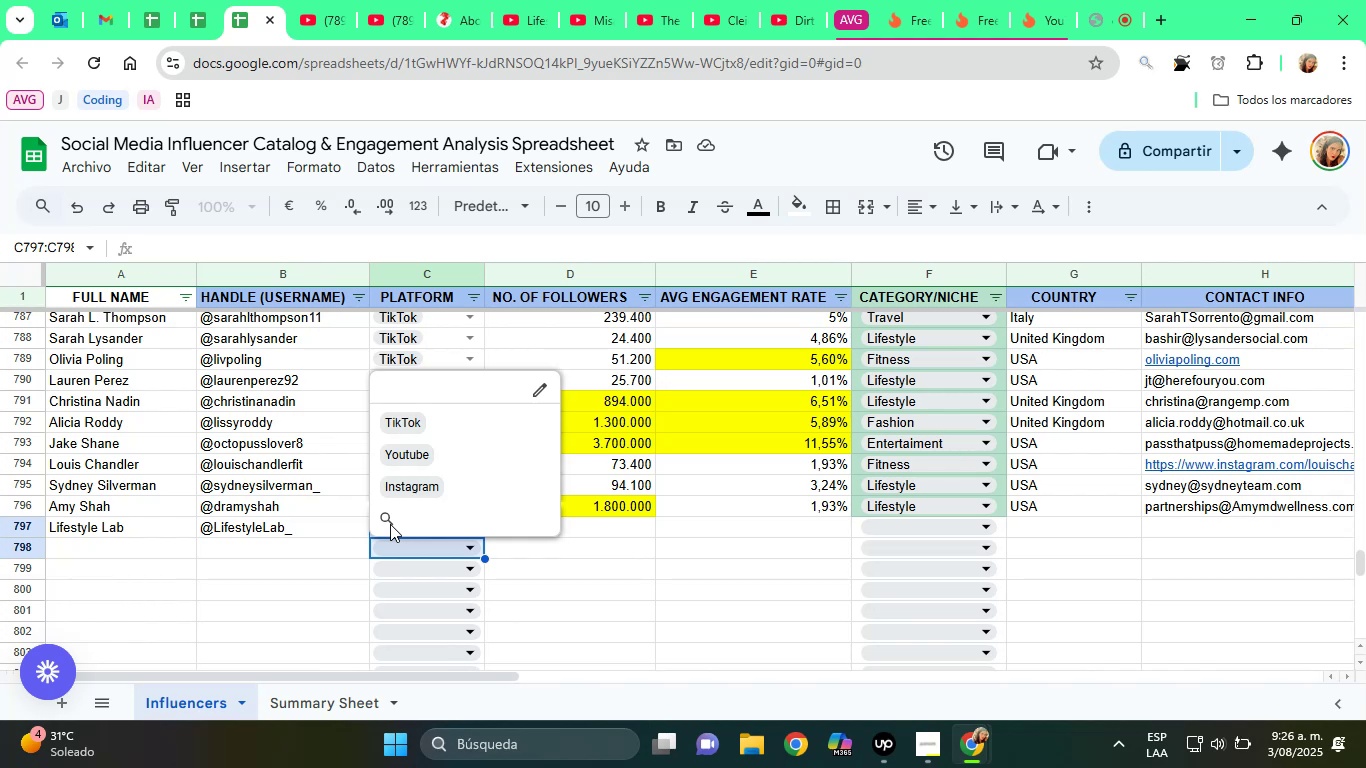 
wait(16.9)
 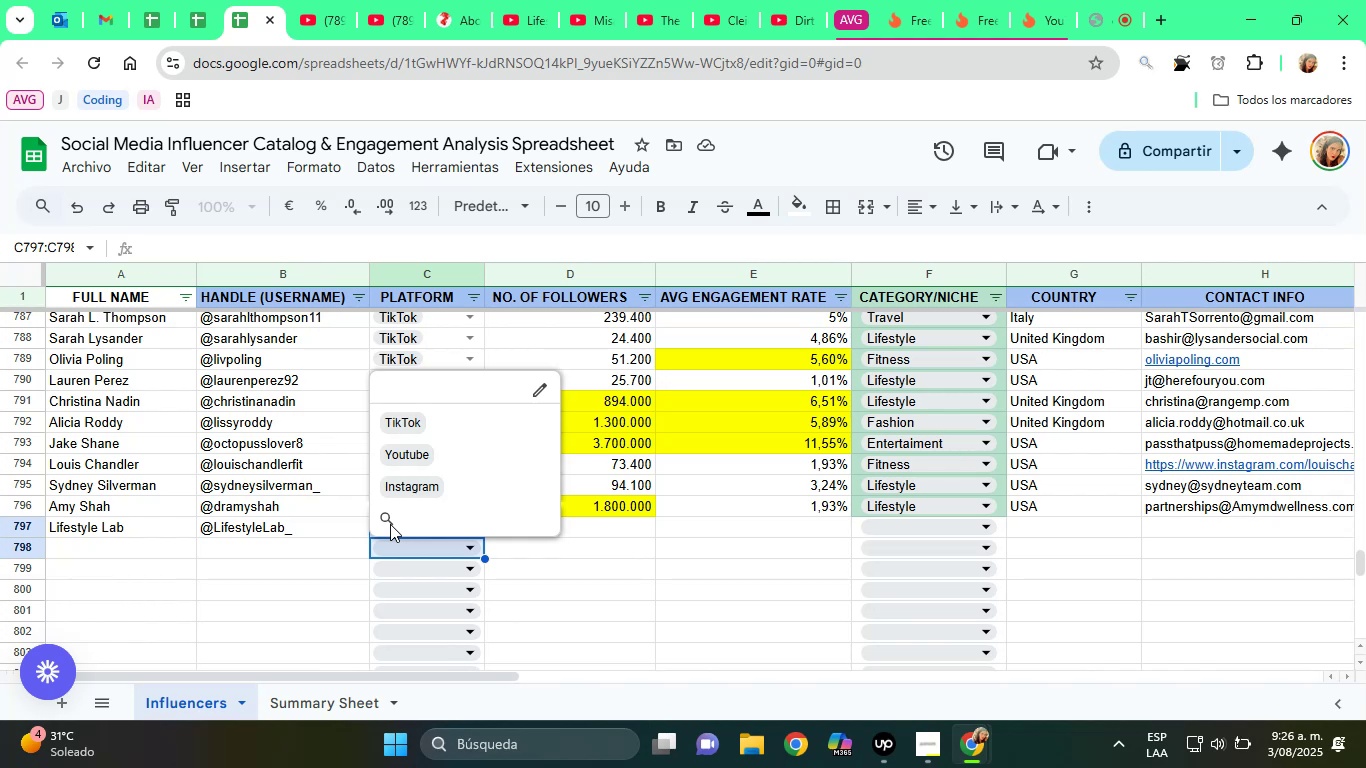 
left_click([539, 575])
 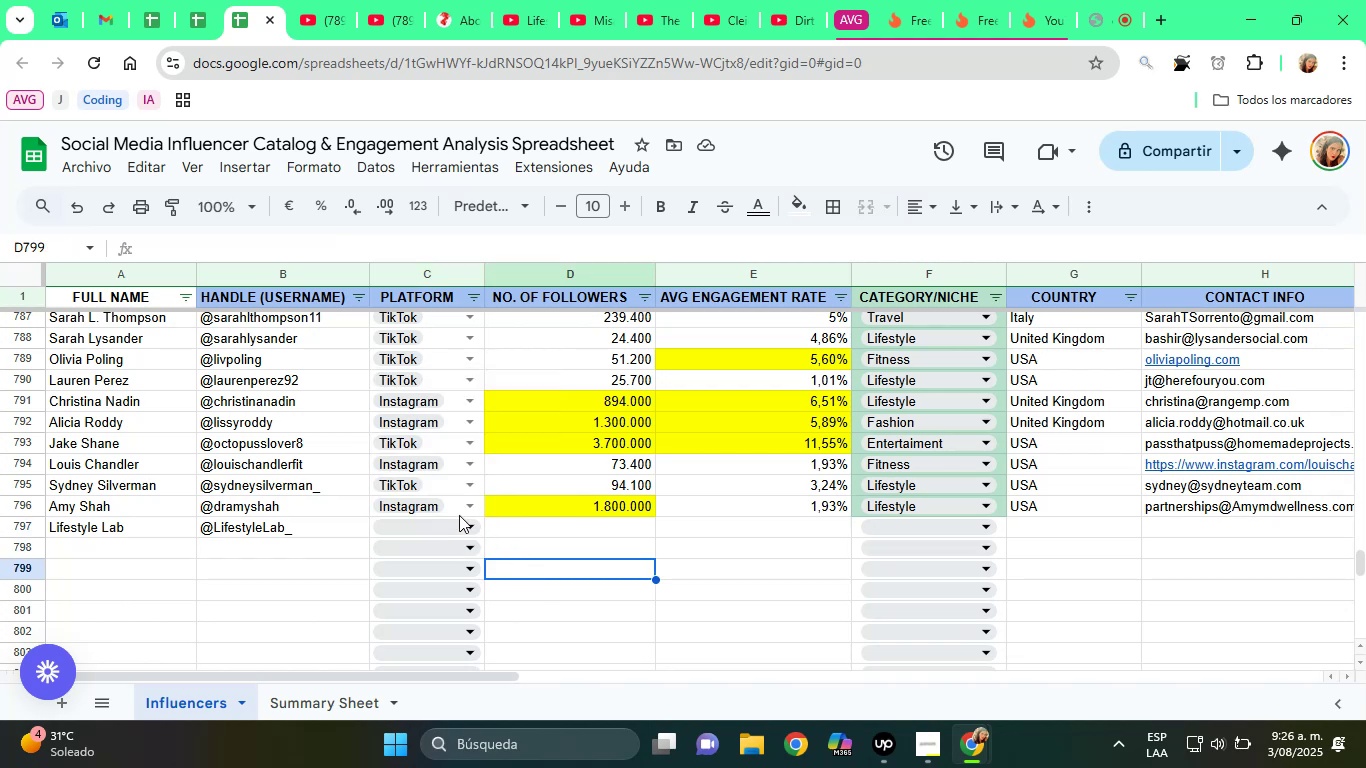 
double_click([460, 528])
 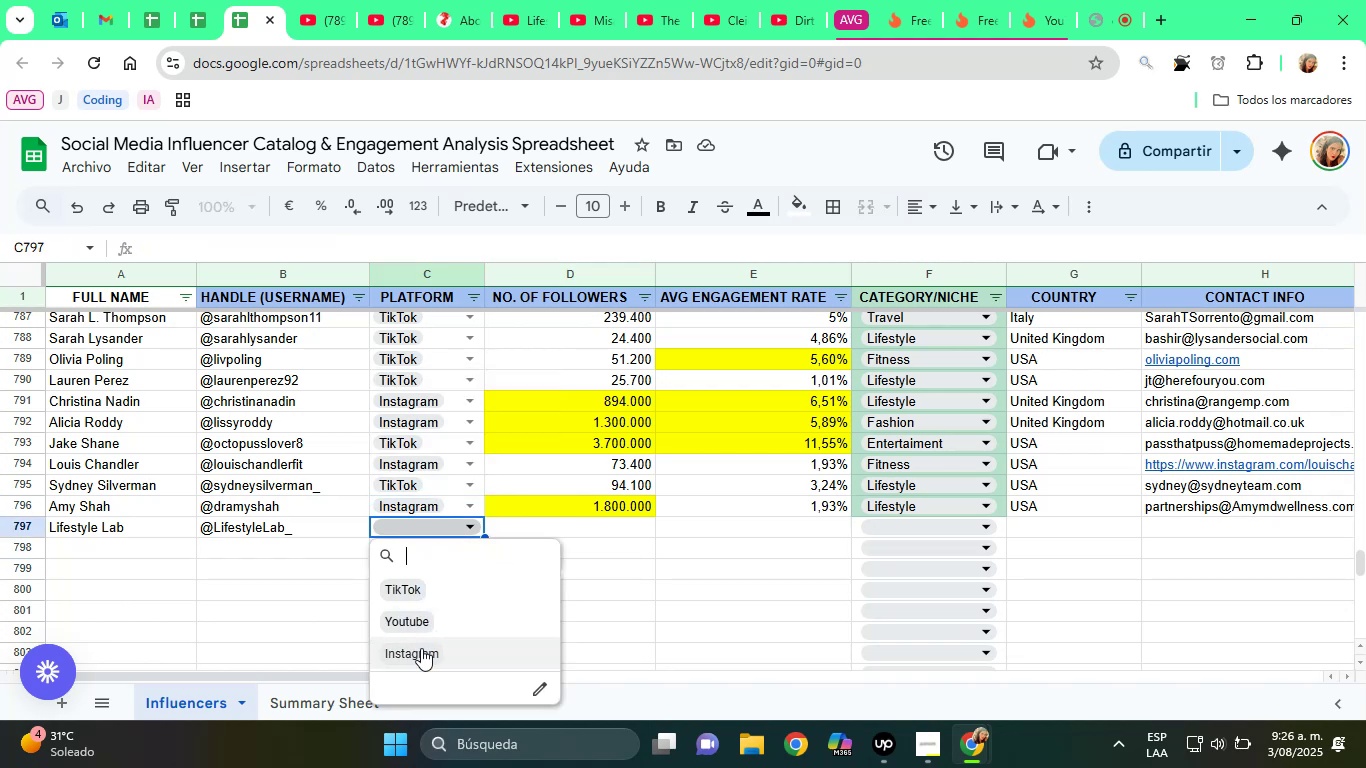 
left_click([416, 629])
 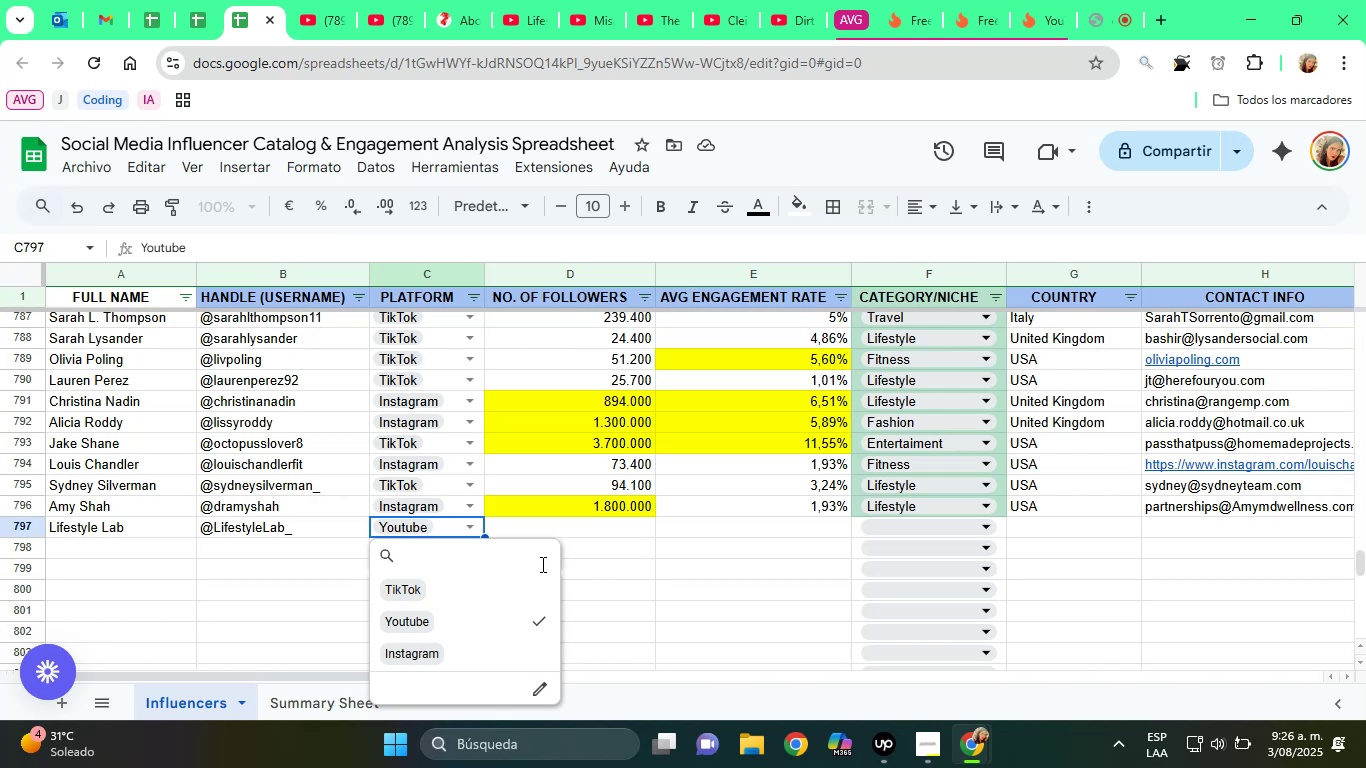 
wait(32.06)
 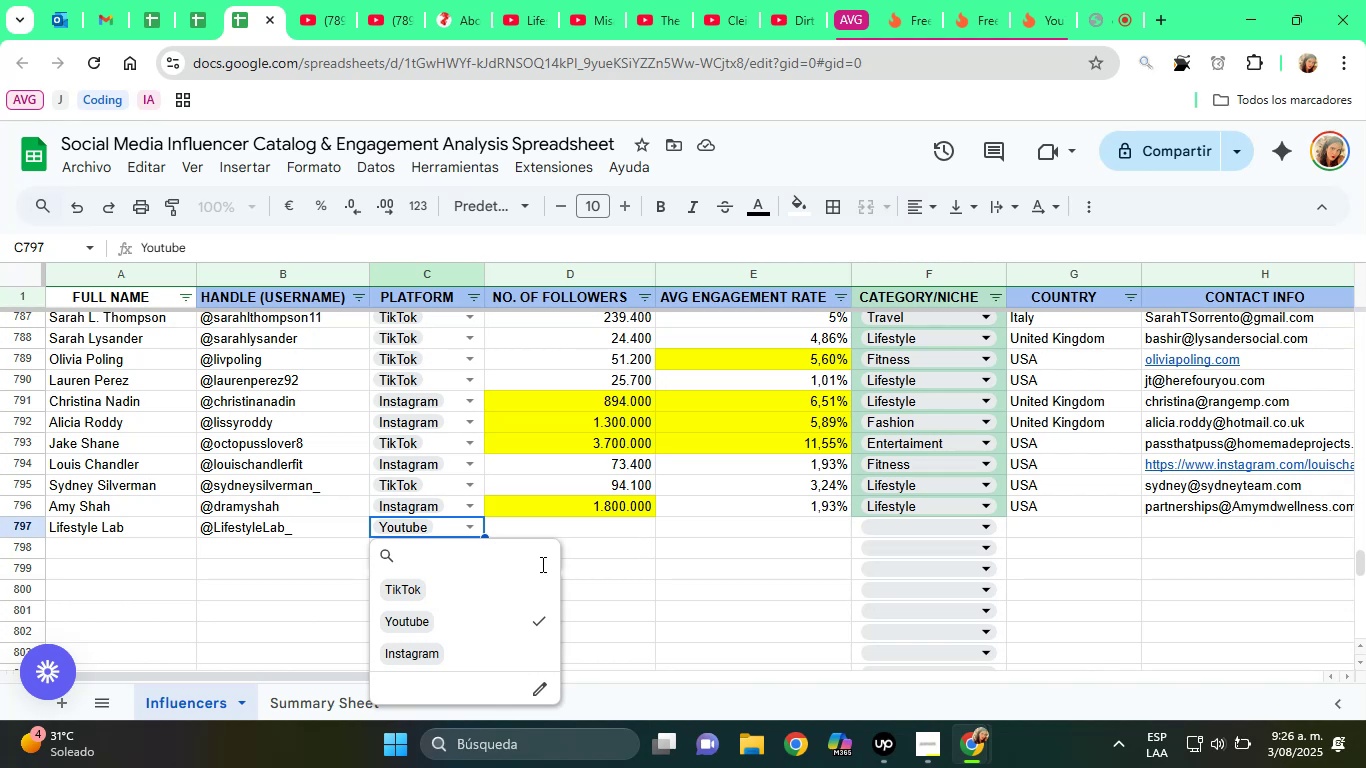 
left_click([612, 515])
 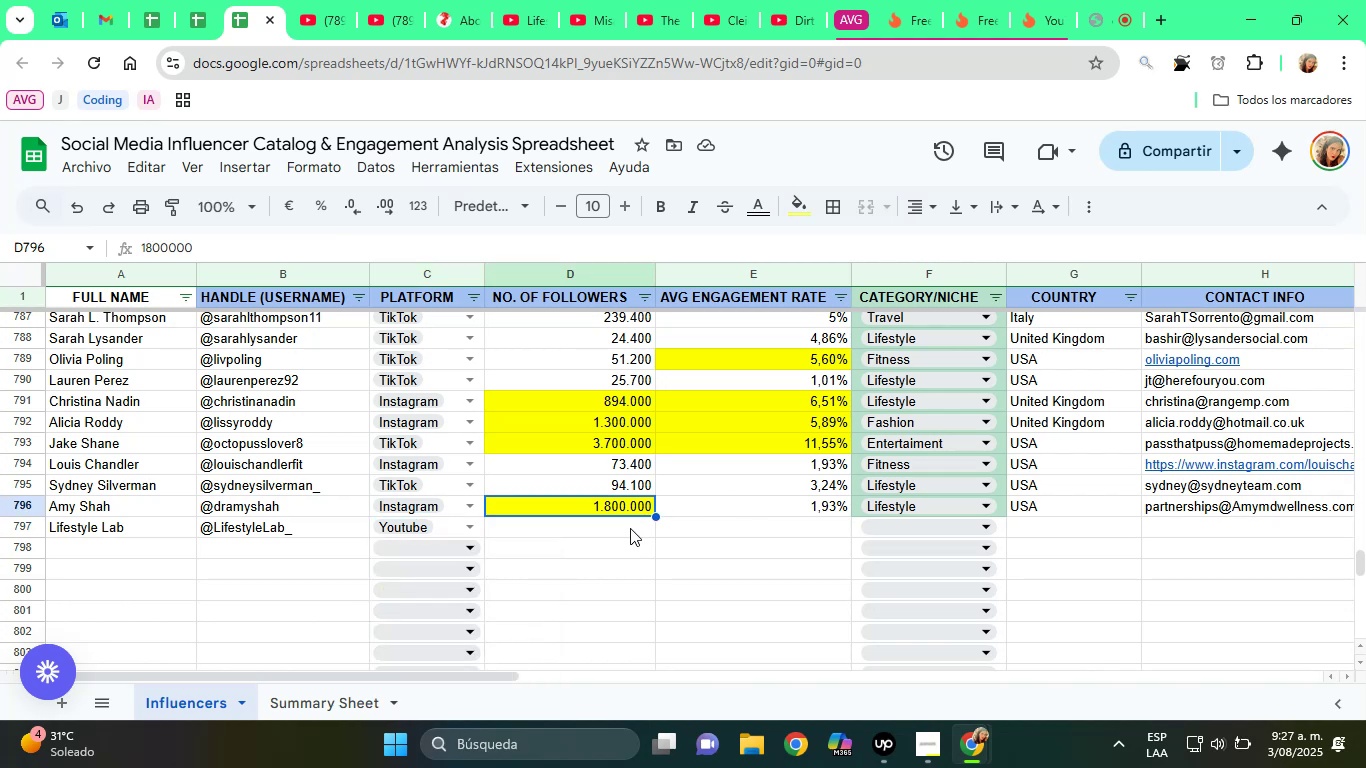 
left_click([630, 528])
 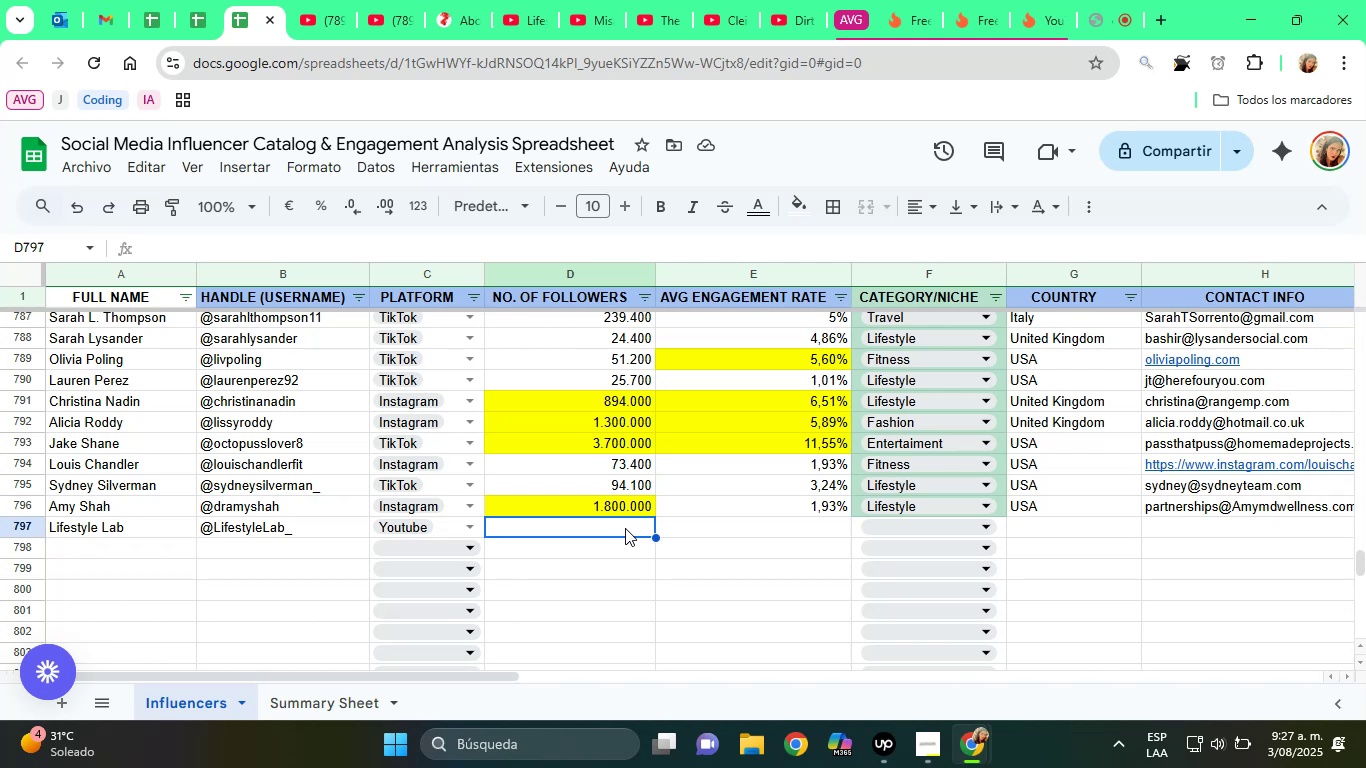 
wait(16.64)
 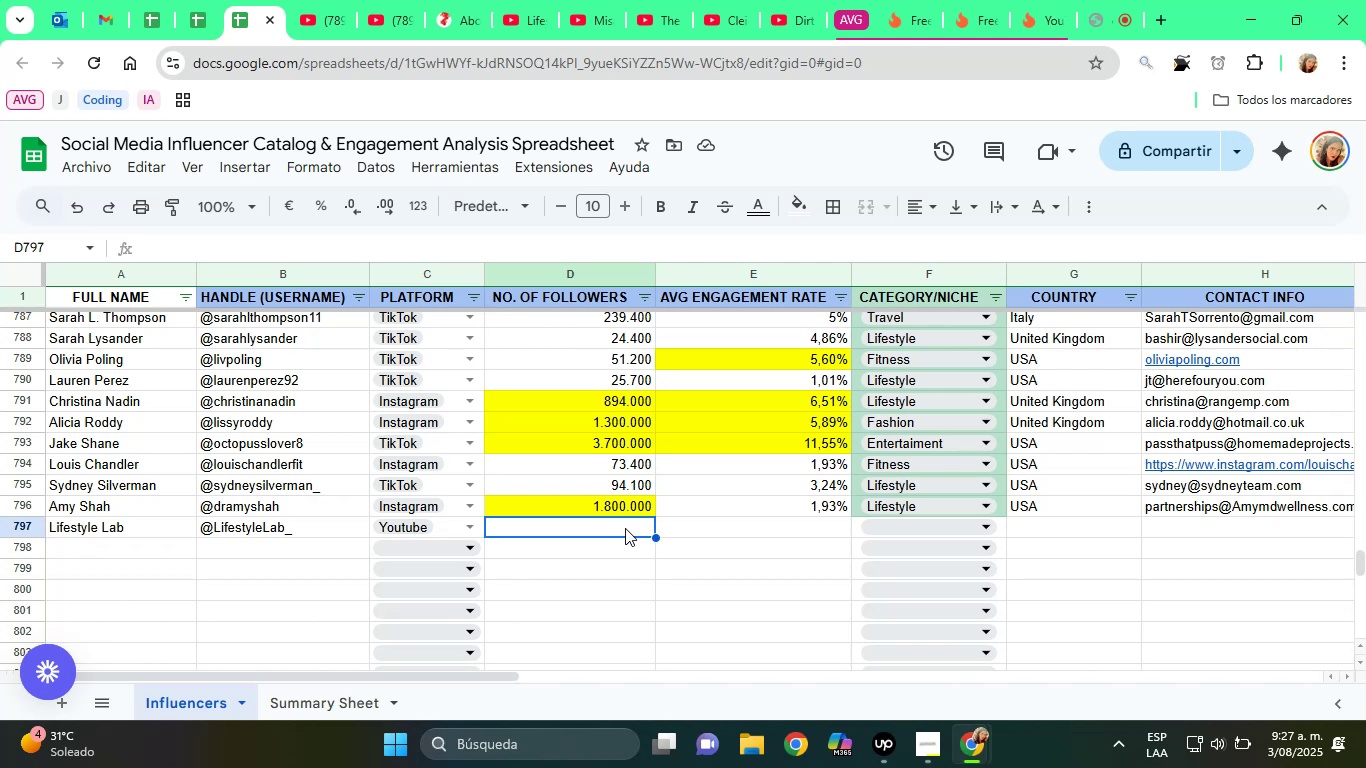 
left_click([403, 0])
 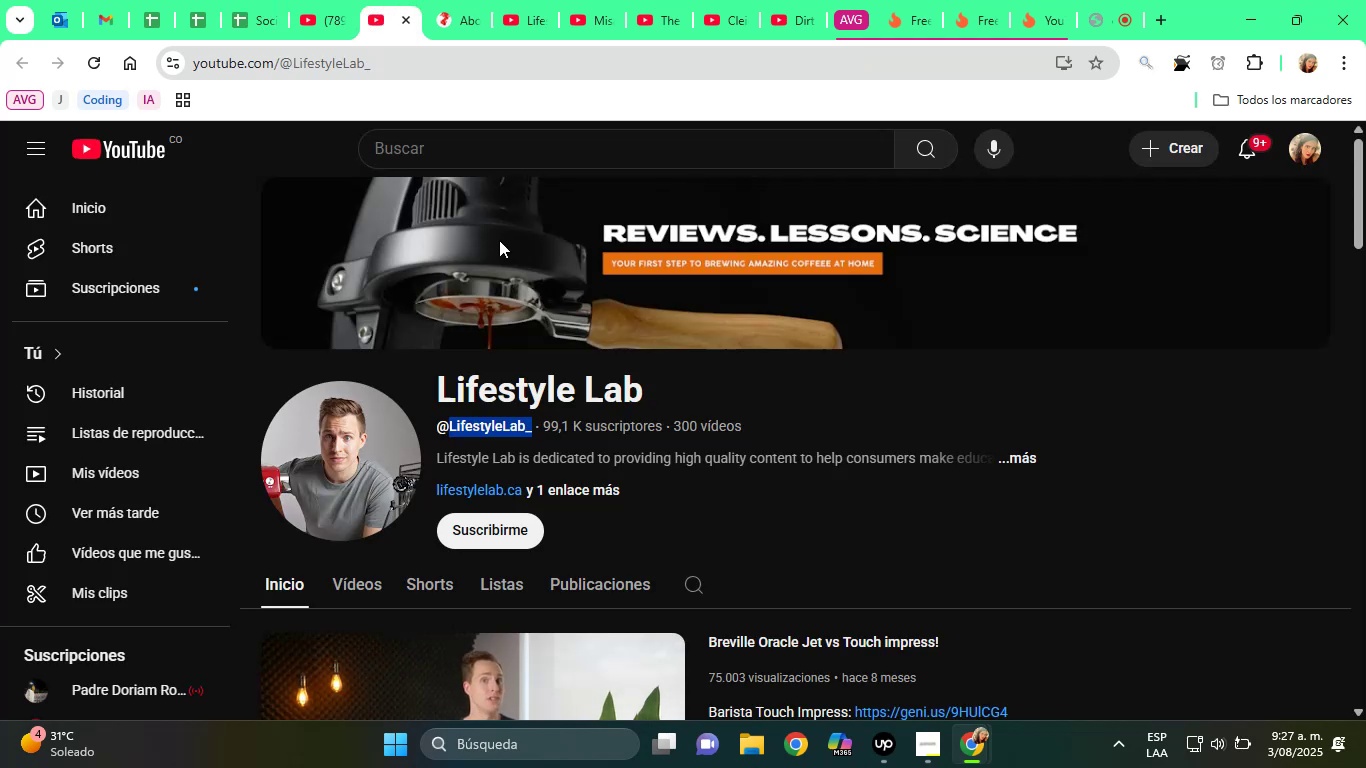 
scroll: coordinate [544, 338], scroll_direction: down, amount: 1.0
 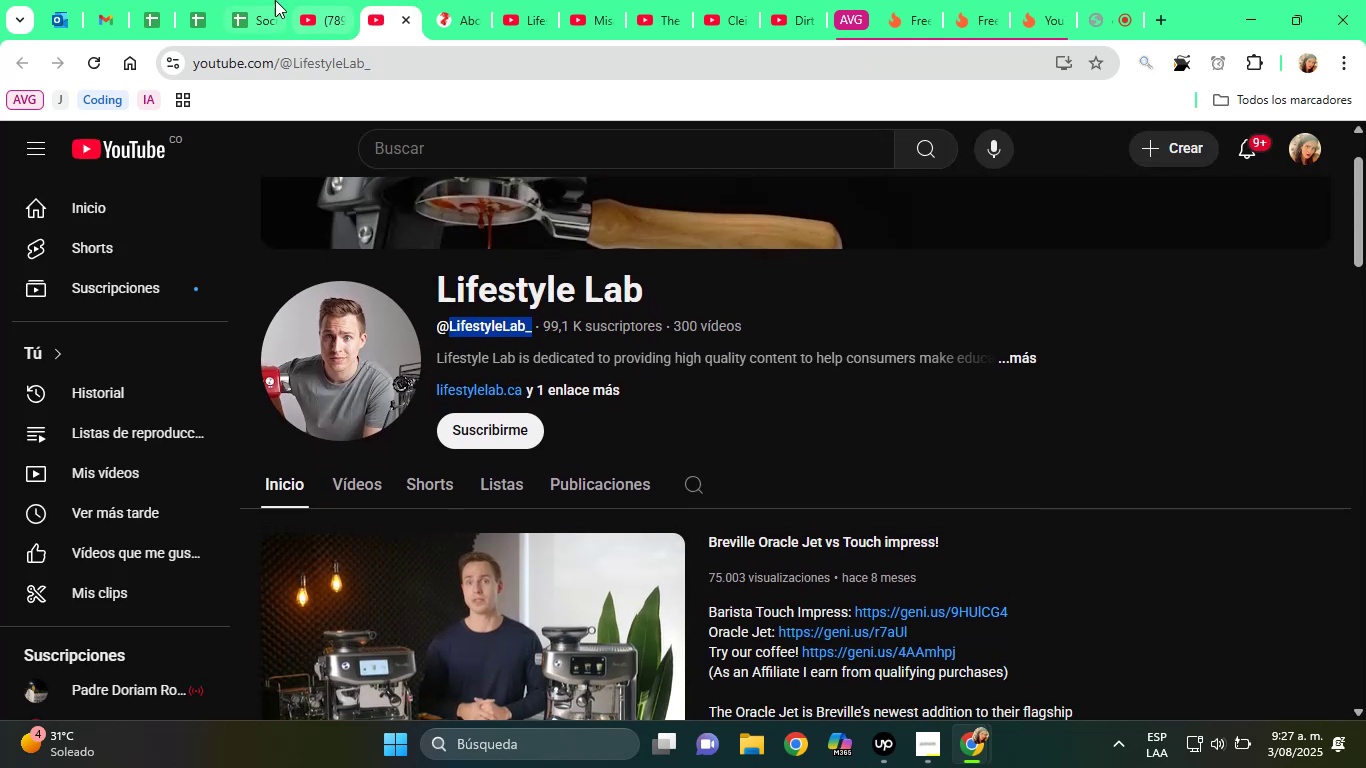 
left_click([256, 0])
 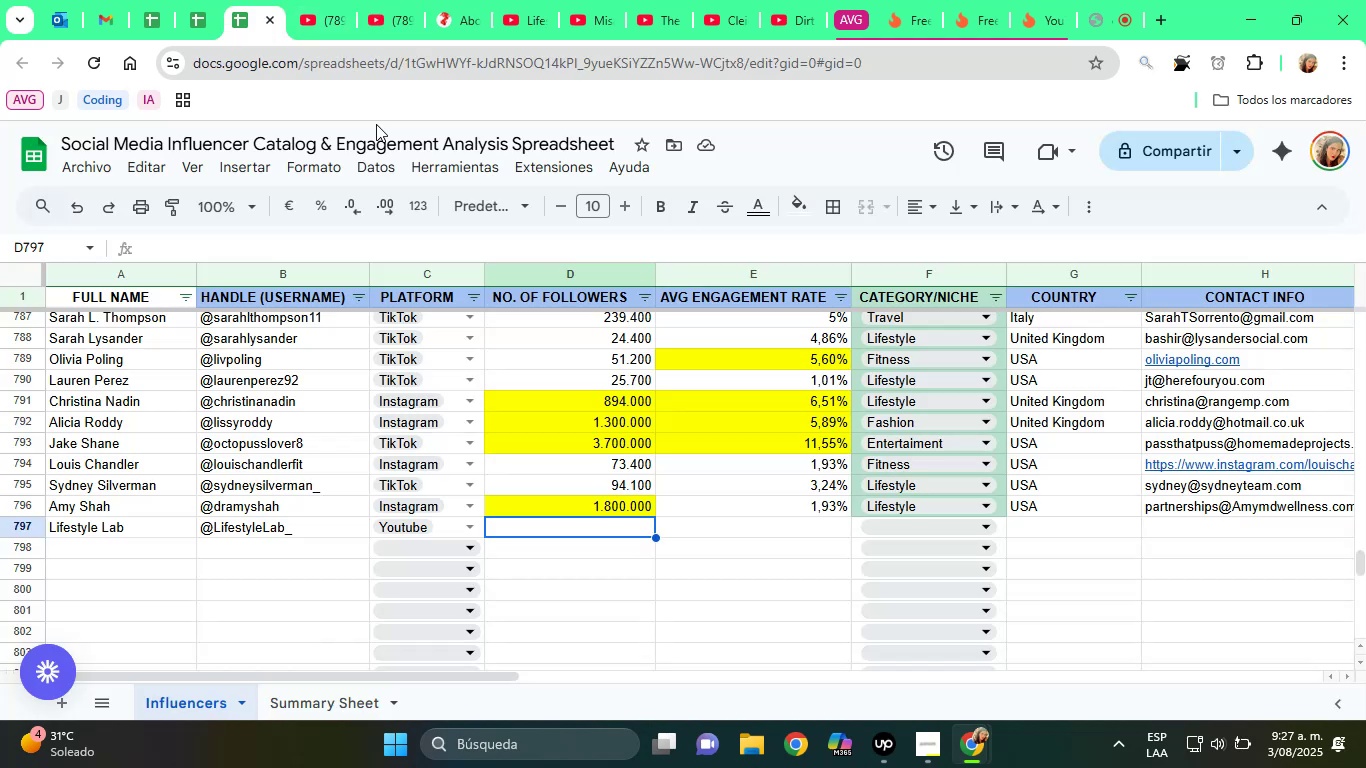 
type(99100)
 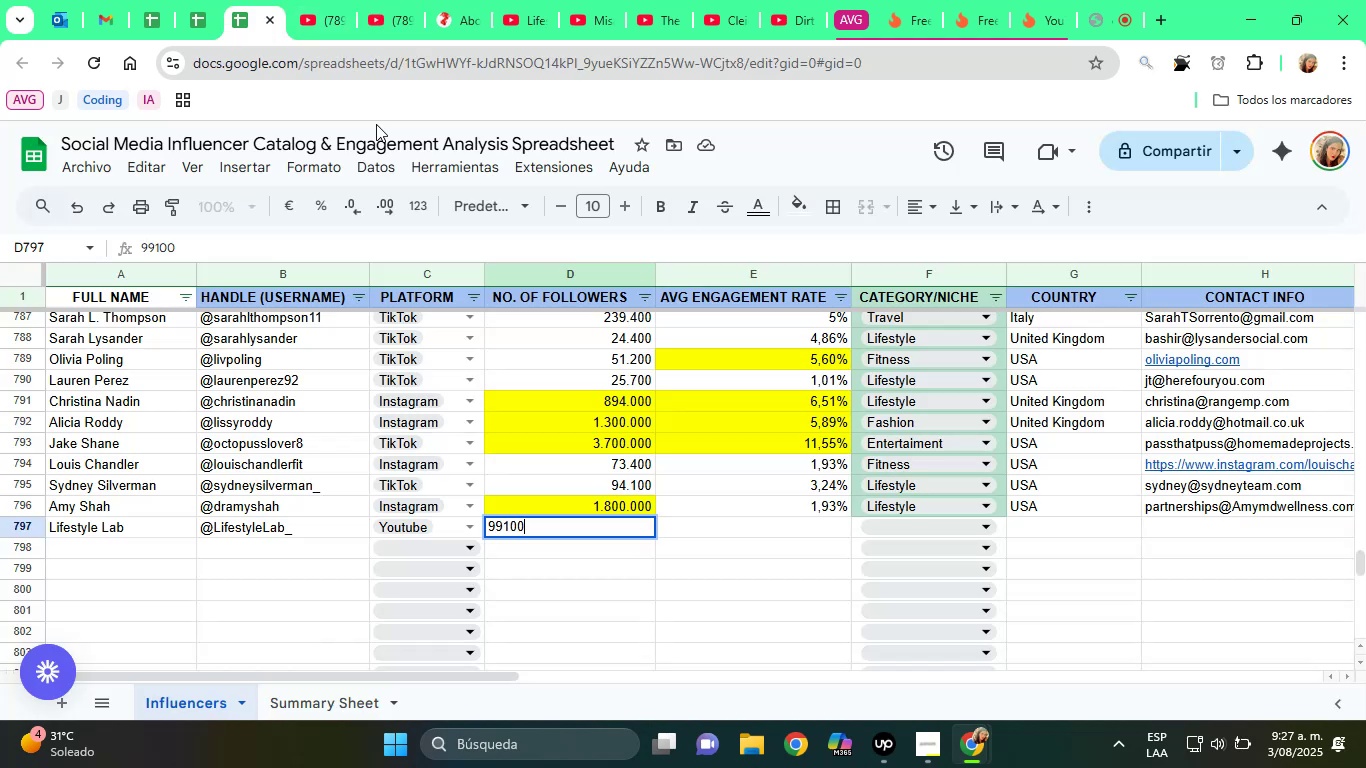 
key(Enter)
 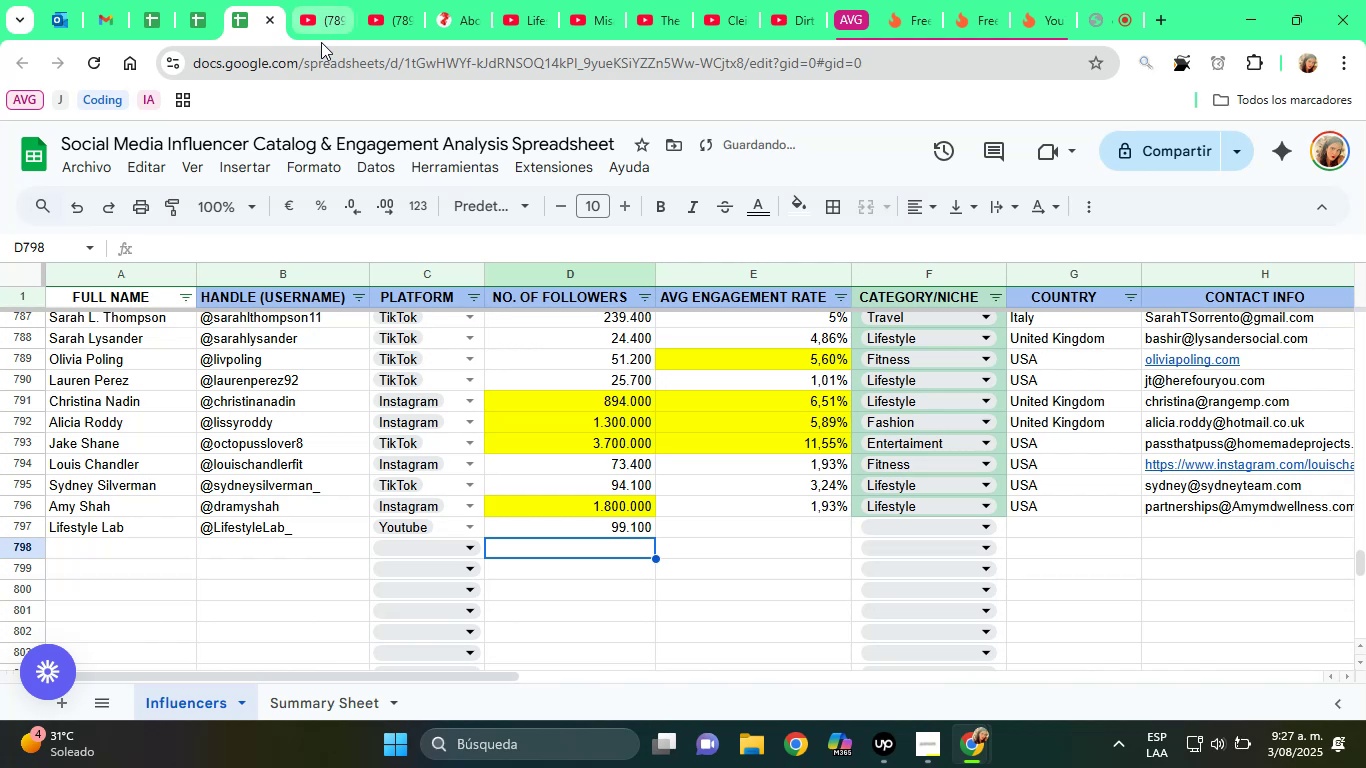 
left_click([319, 0])
 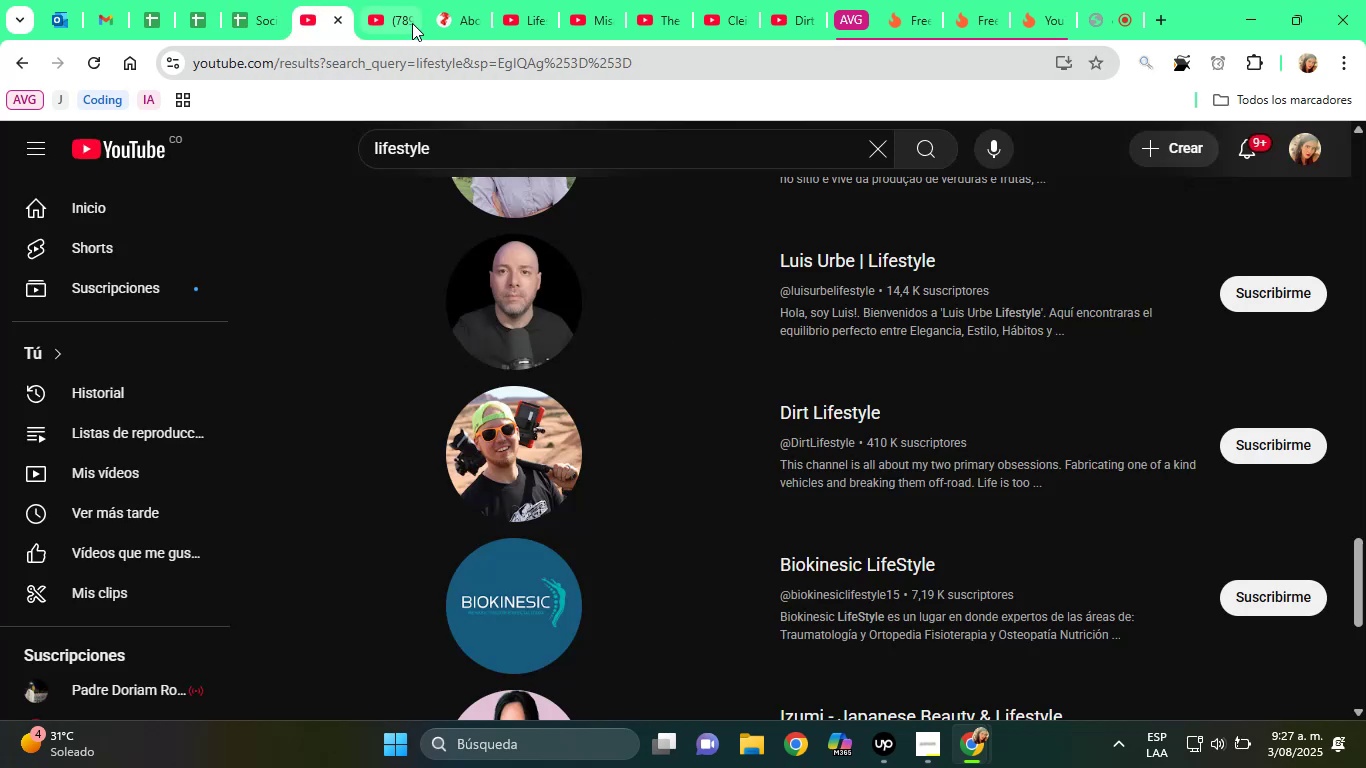 
left_click([401, 9])
 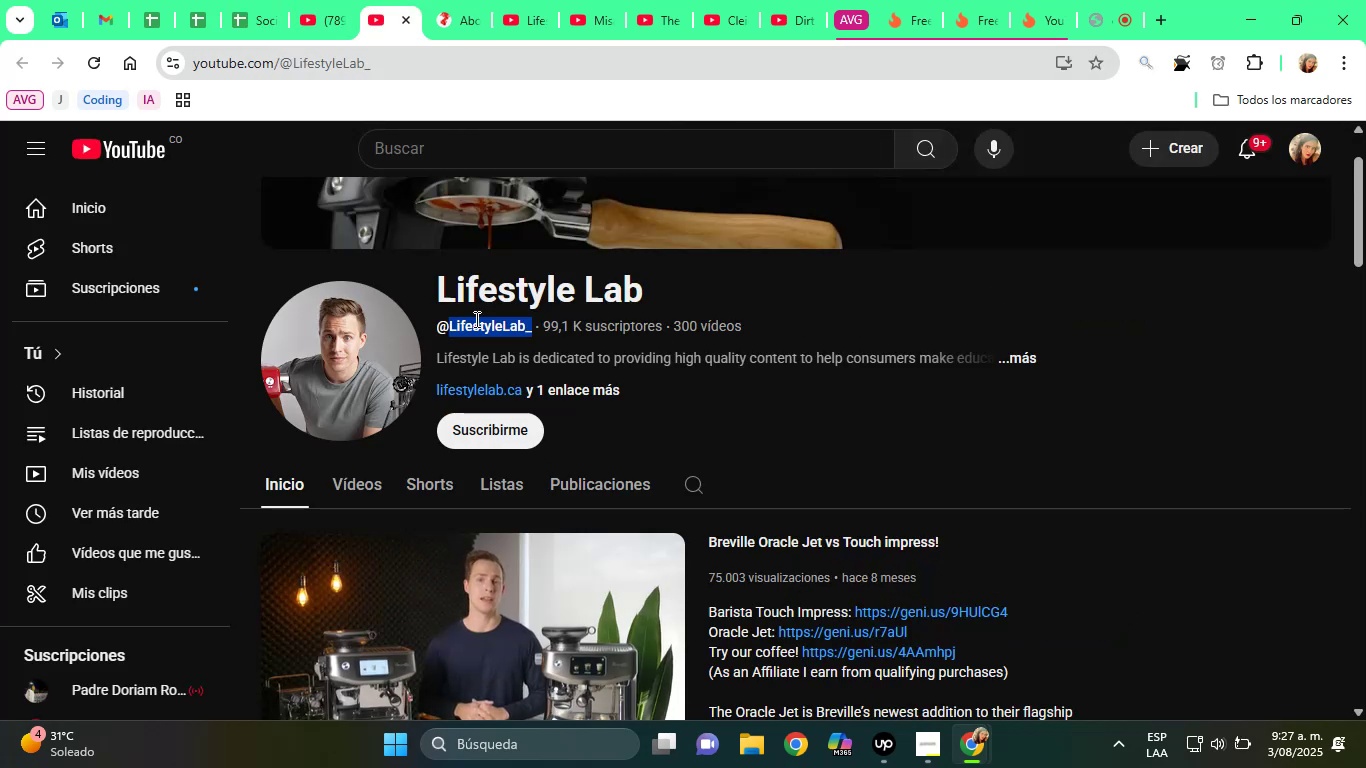 
right_click([480, 321])
 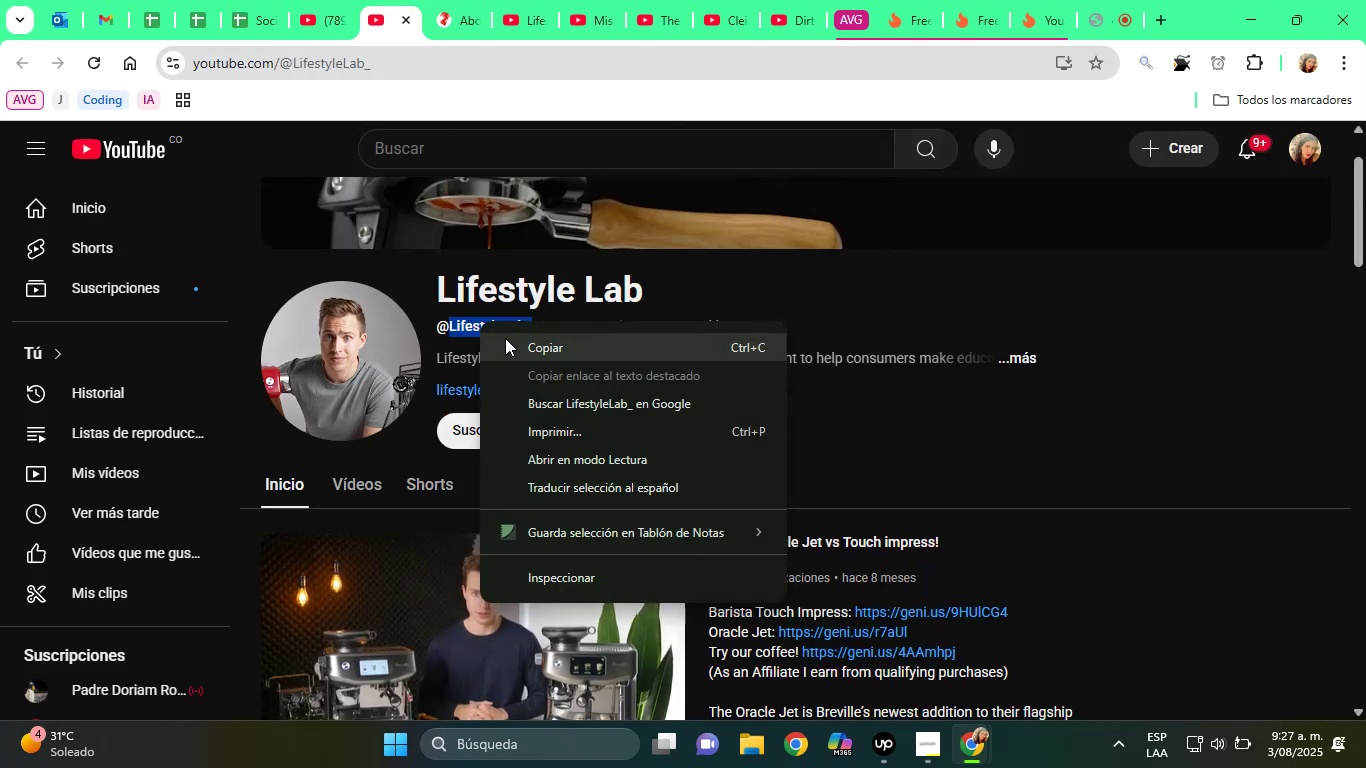 
left_click([508, 339])
 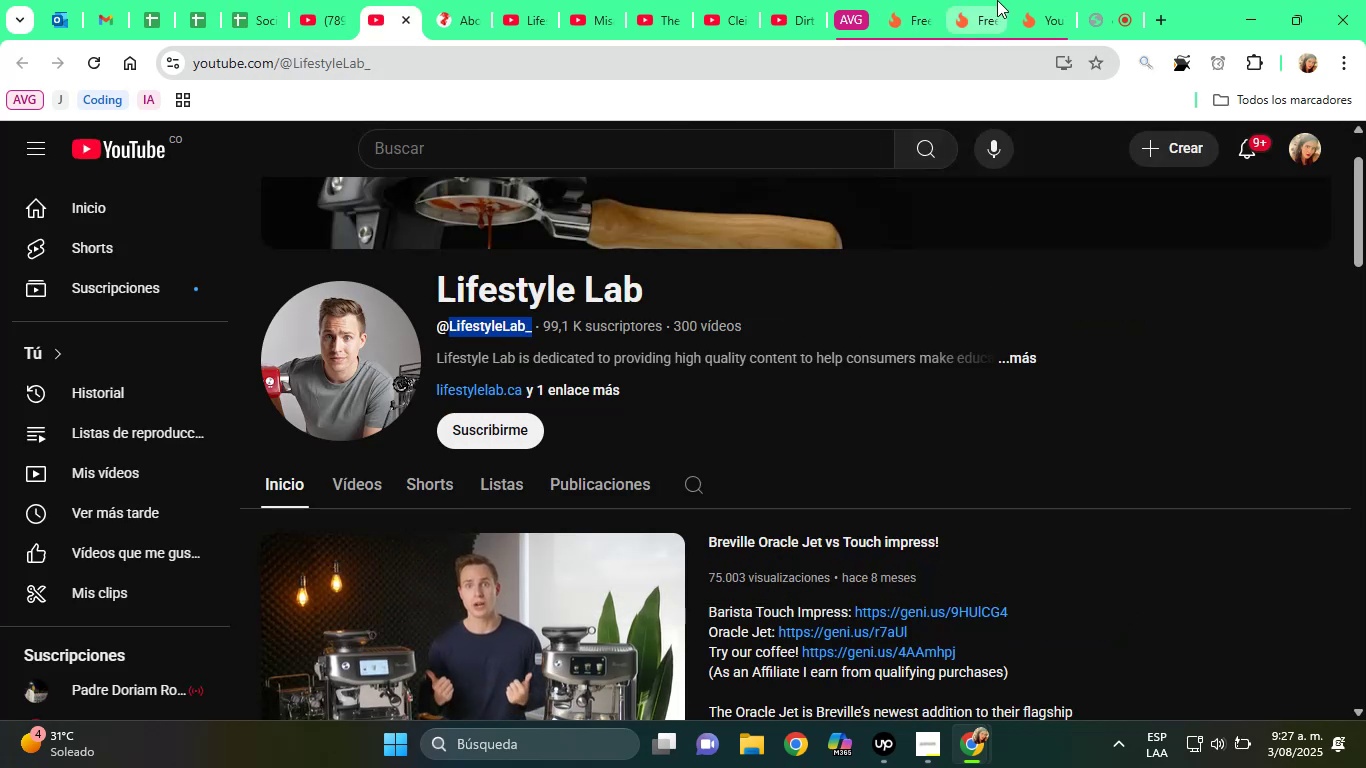 
left_click([1032, 0])
 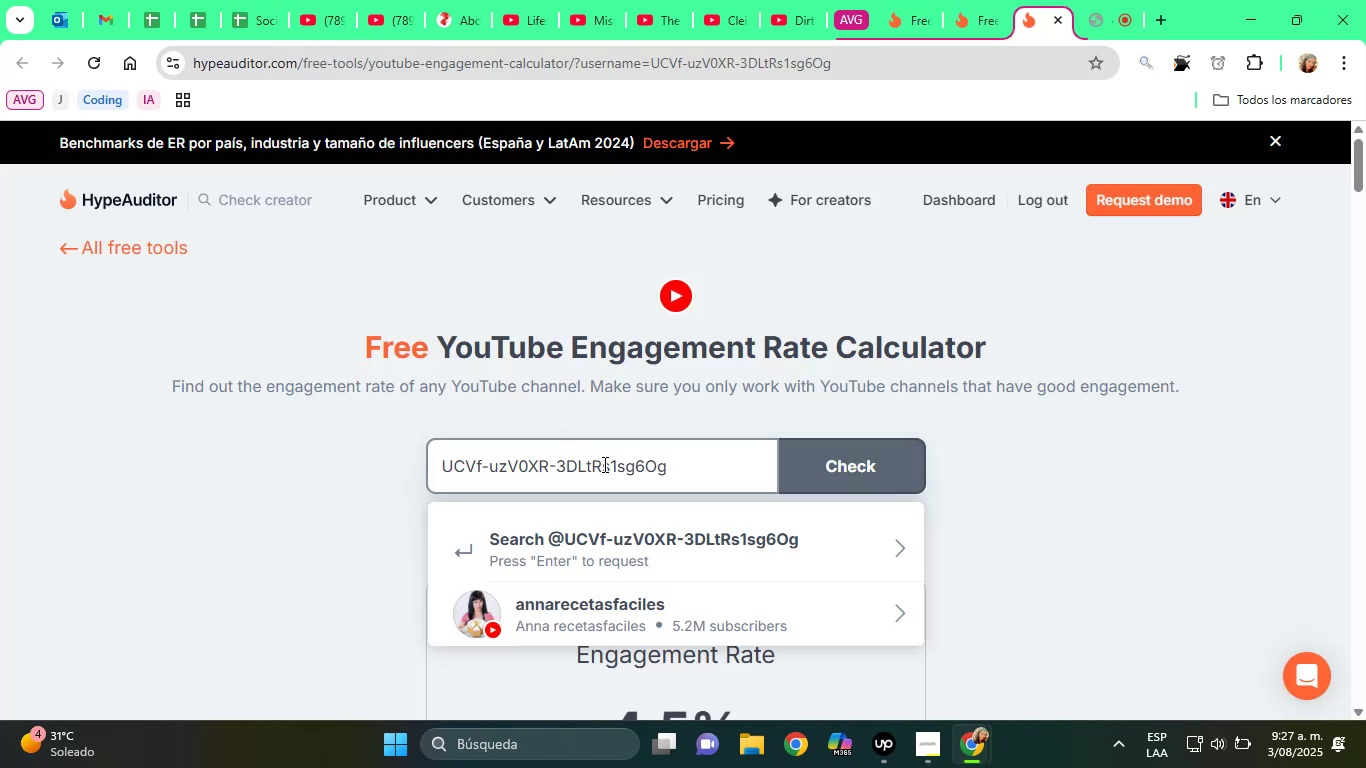 
double_click([607, 462])
 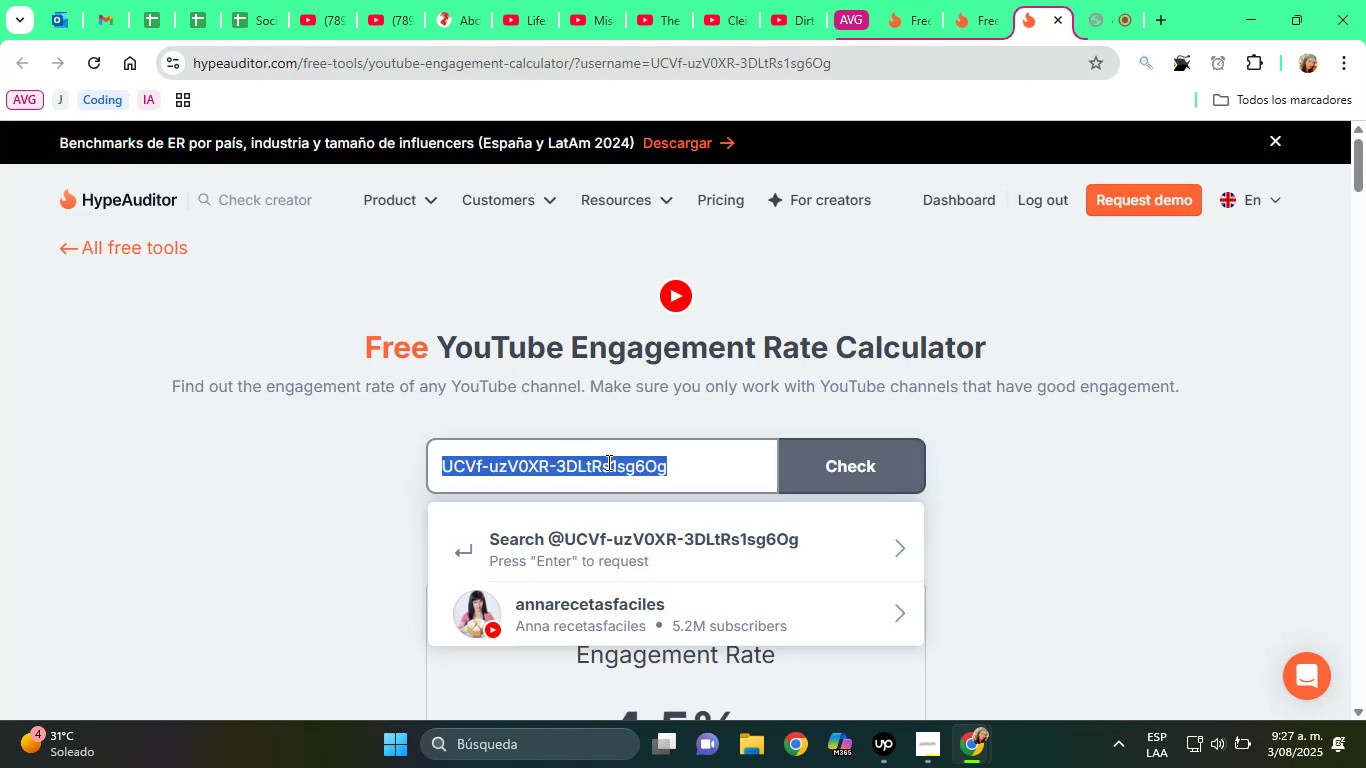 
triple_click([607, 462])
 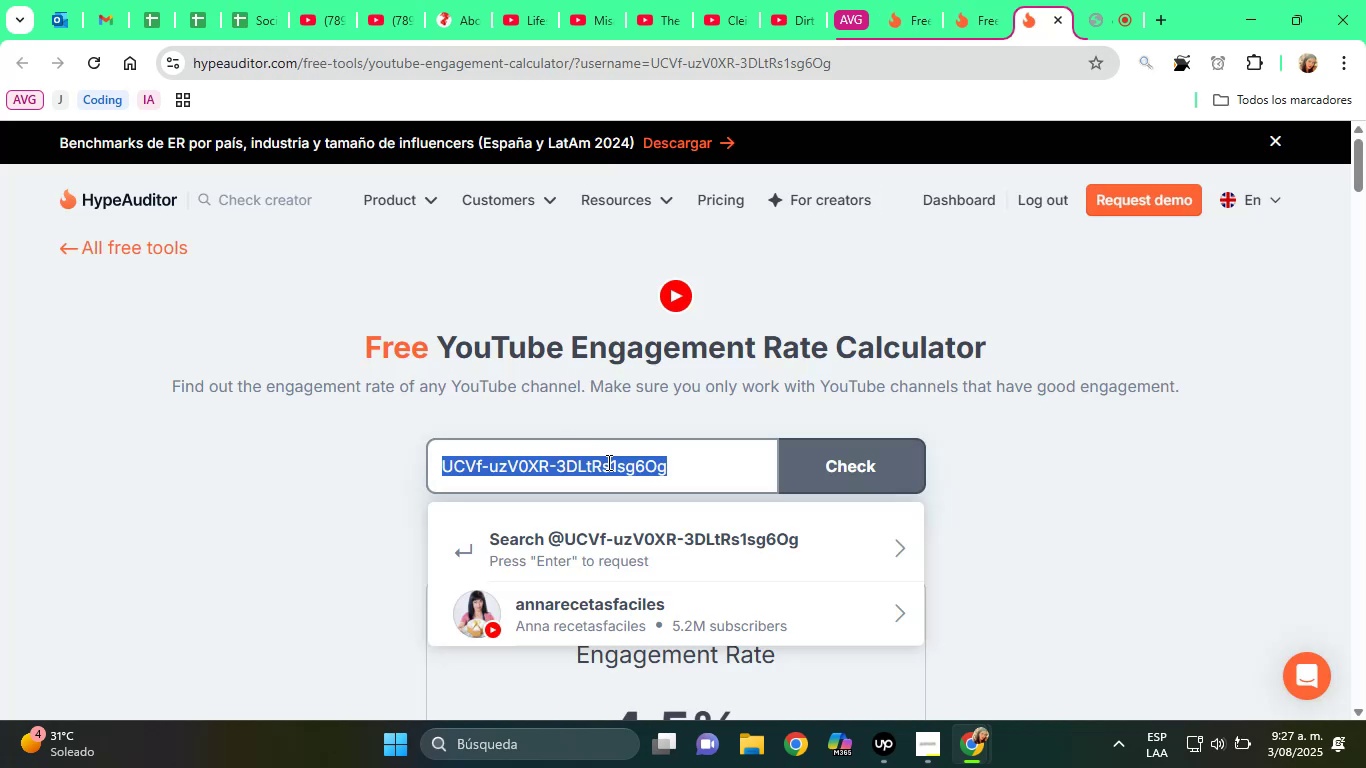 
key(Backspace)
 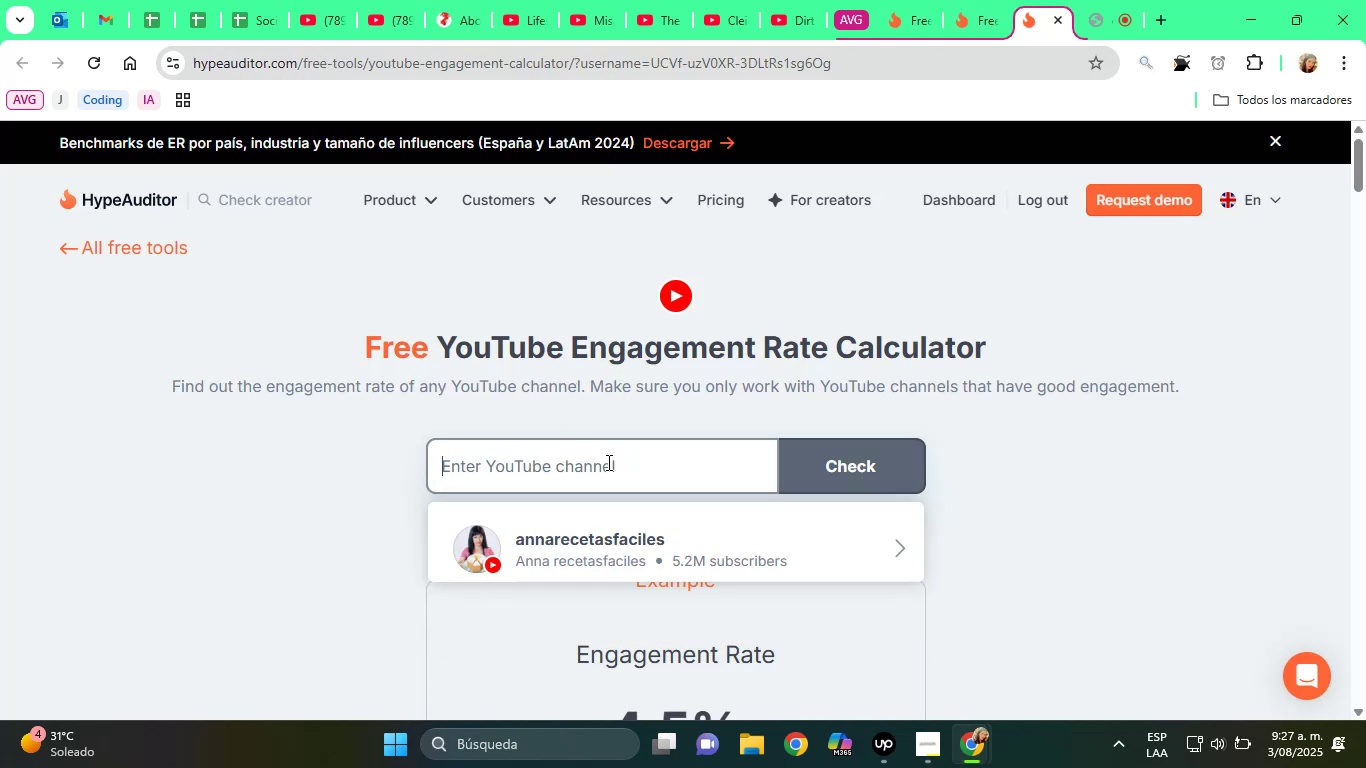 
key(Backspace)
 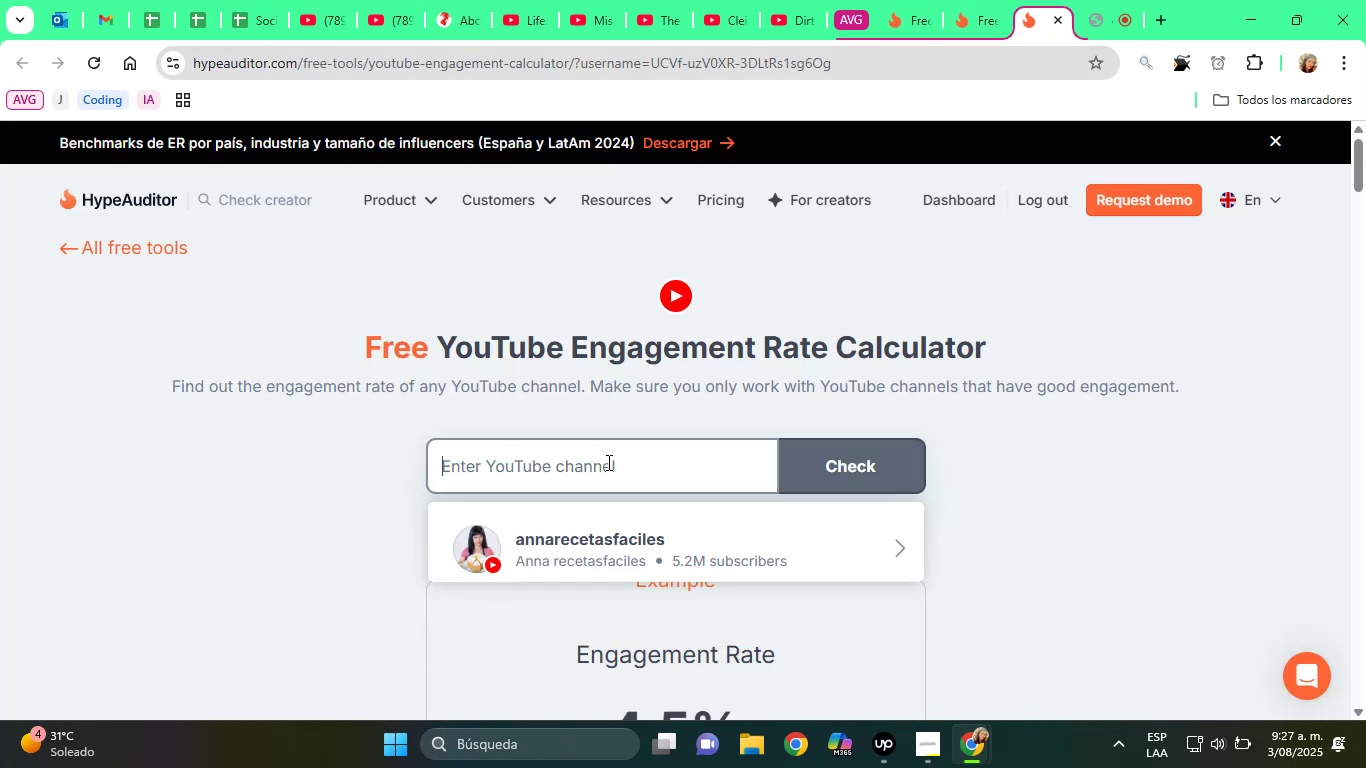 
key(Backspace)
 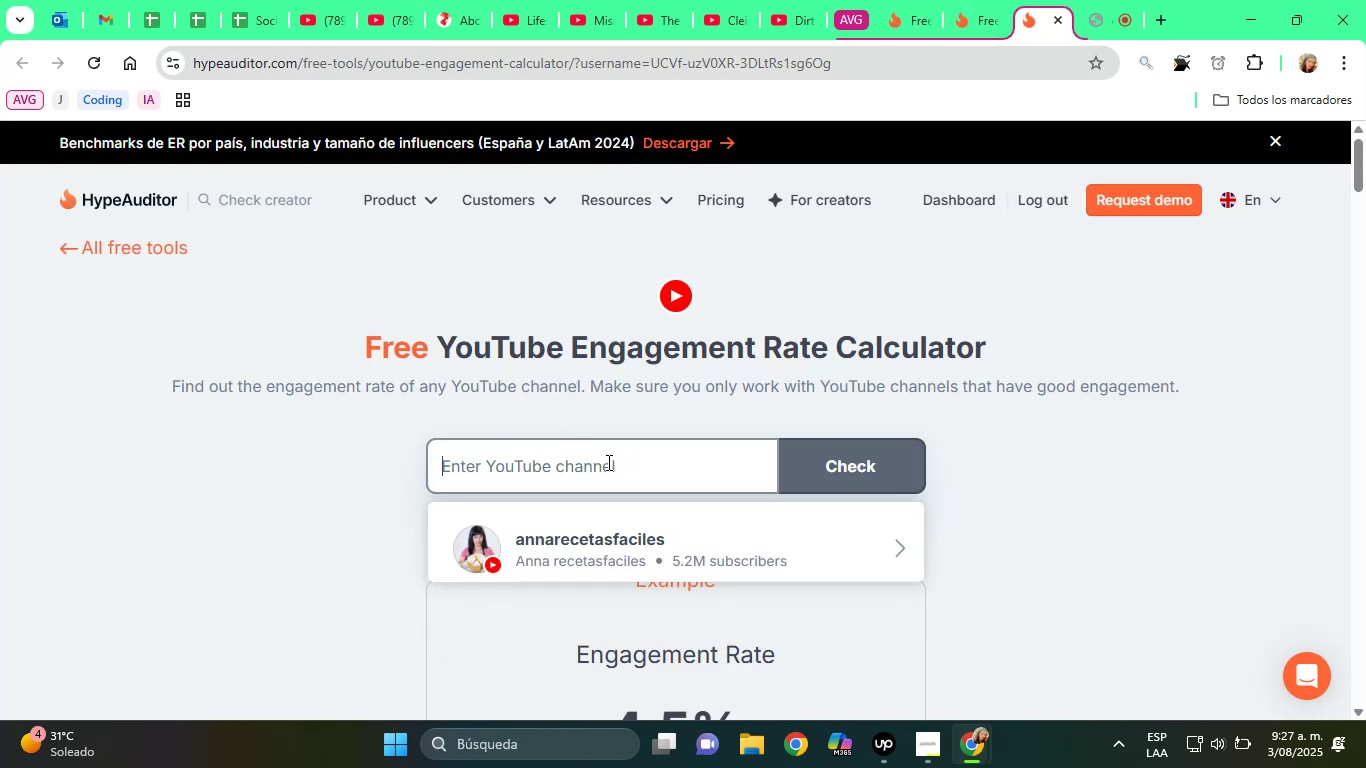 
key(Backspace)
 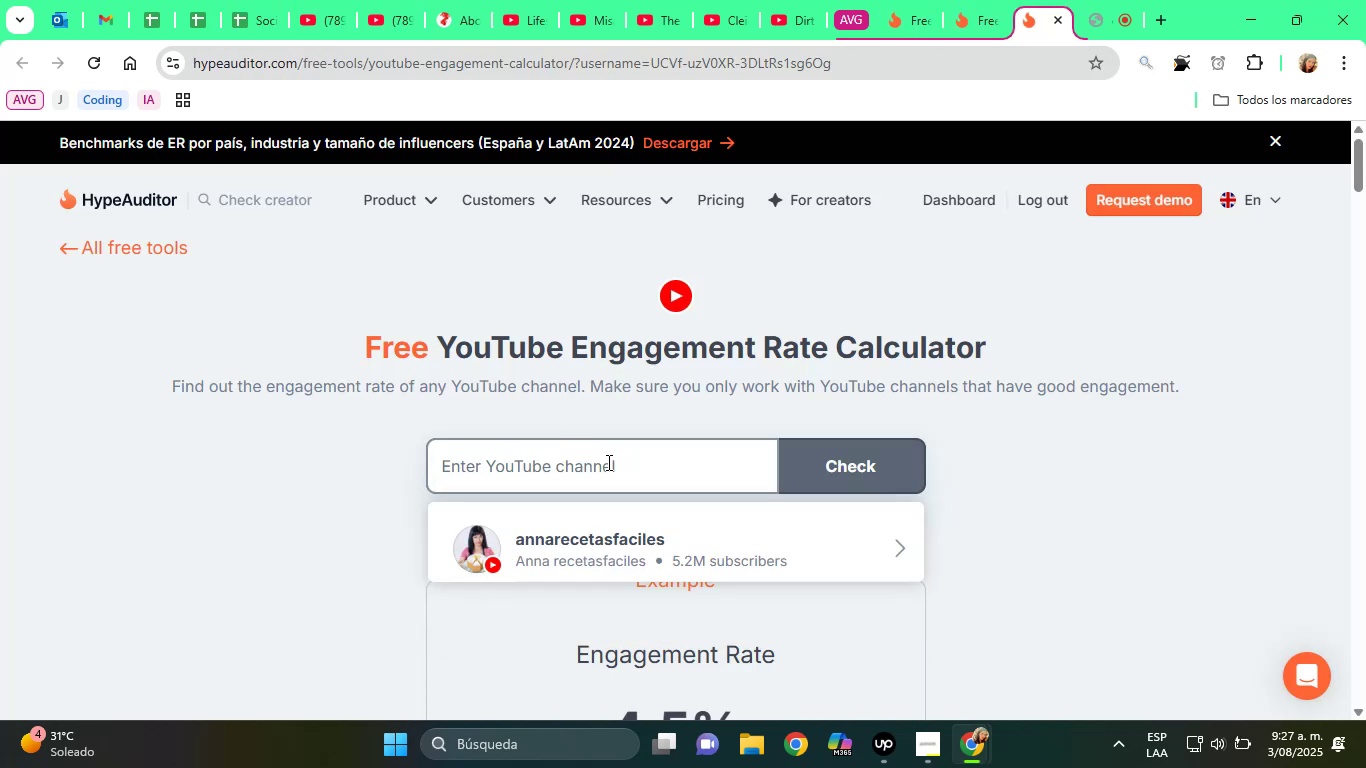 
key(Control+V)
 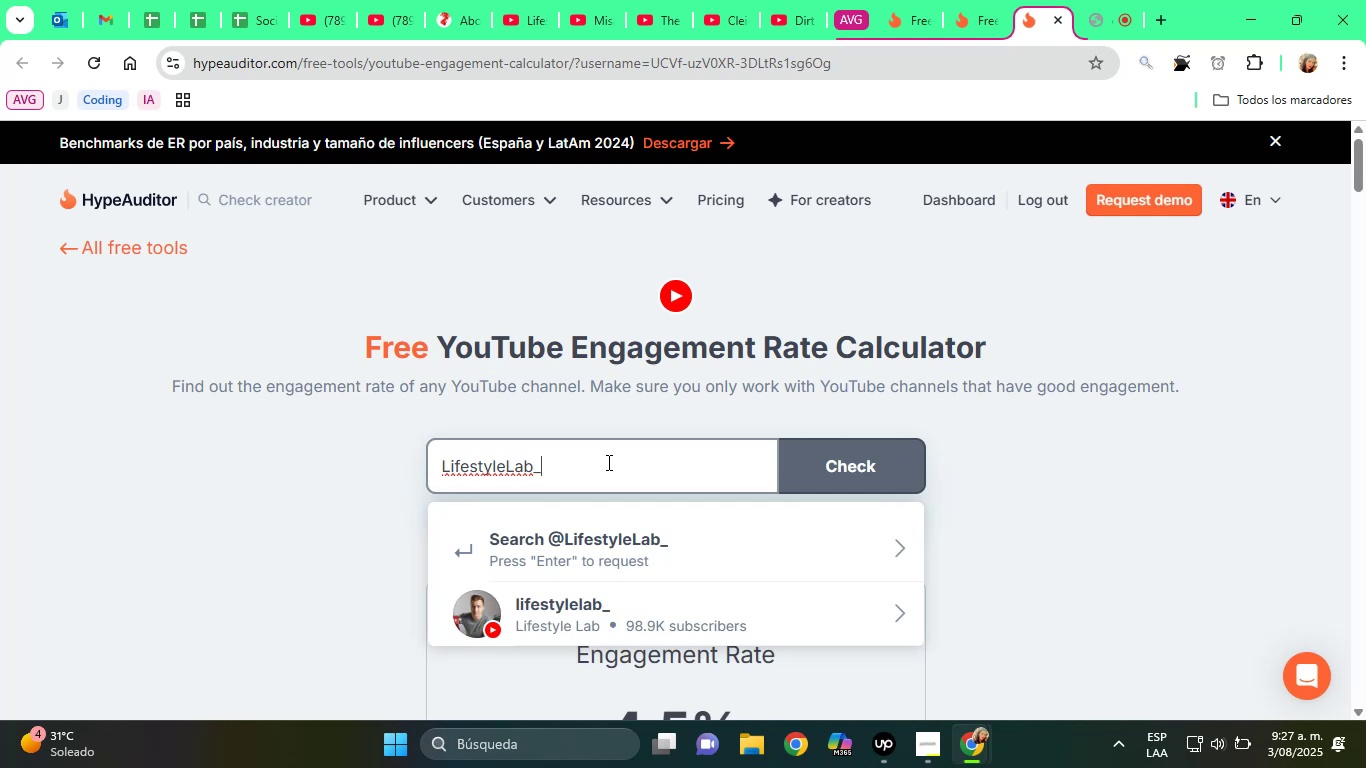 
left_click([639, 602])
 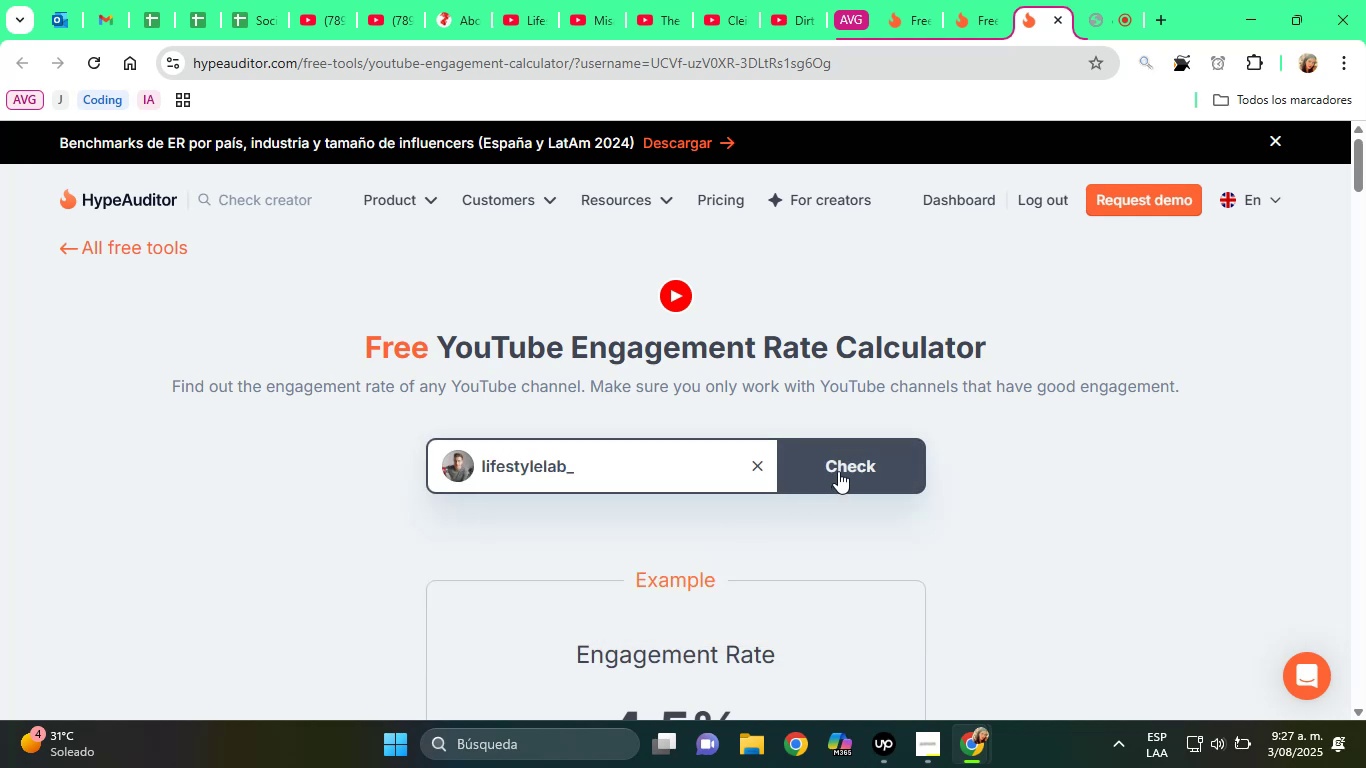 
left_click([838, 471])
 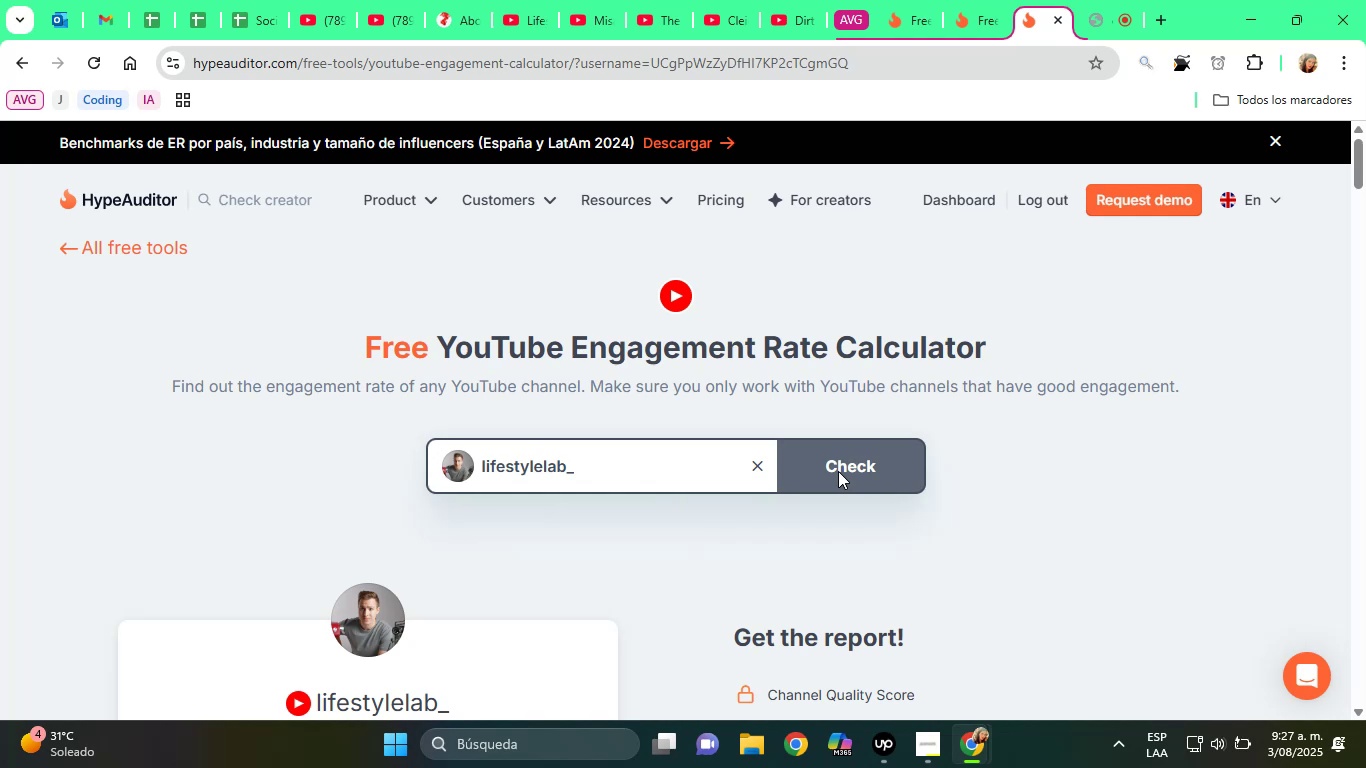 
wait(15.73)
 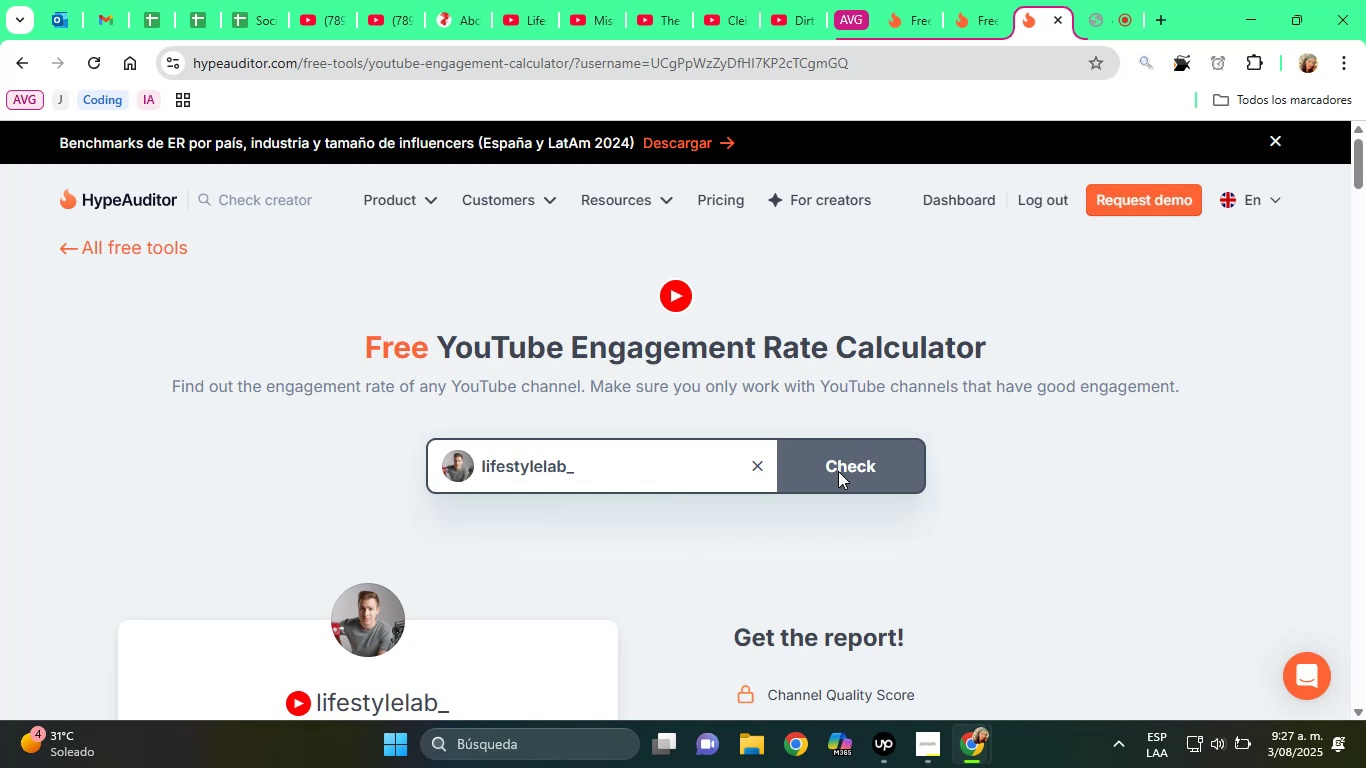 
scroll: coordinate [830, 480], scroll_direction: down, amount: 3.0
 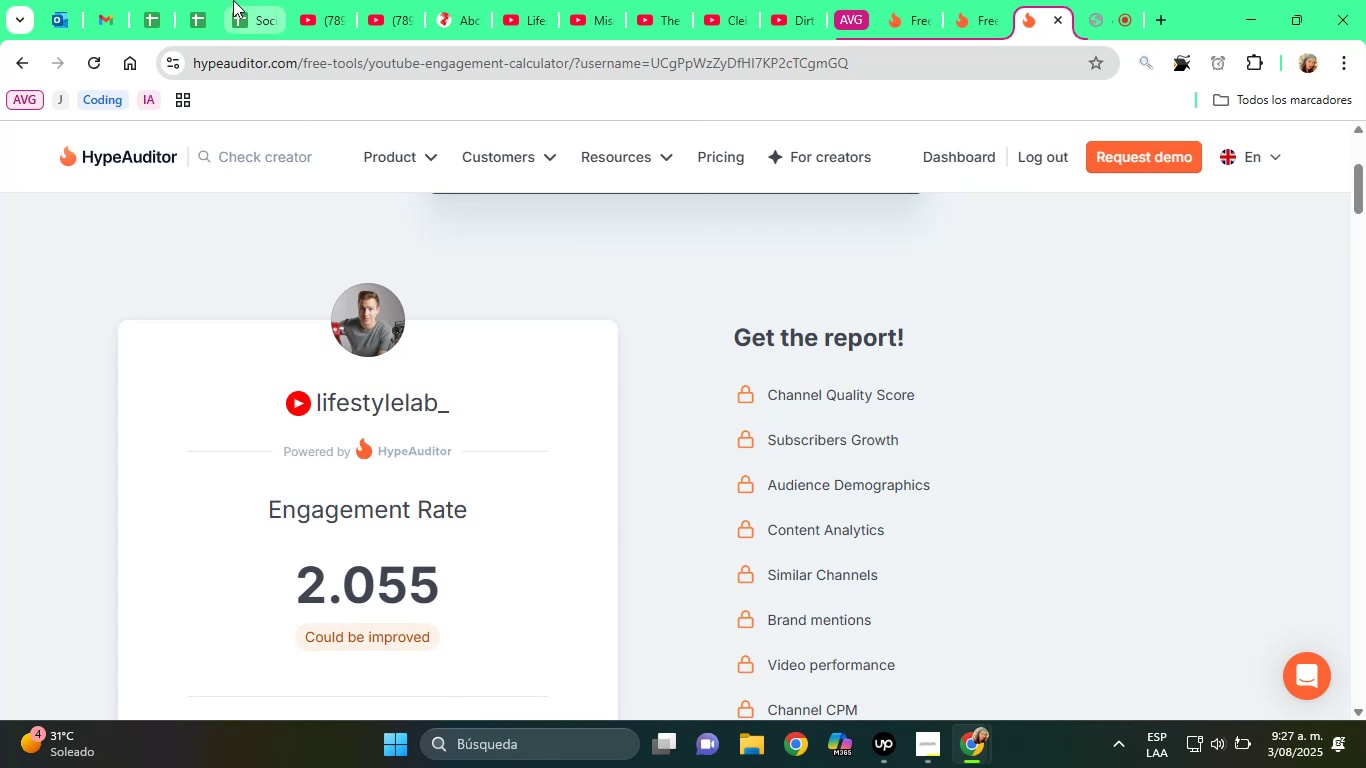 
left_click([213, 0])
 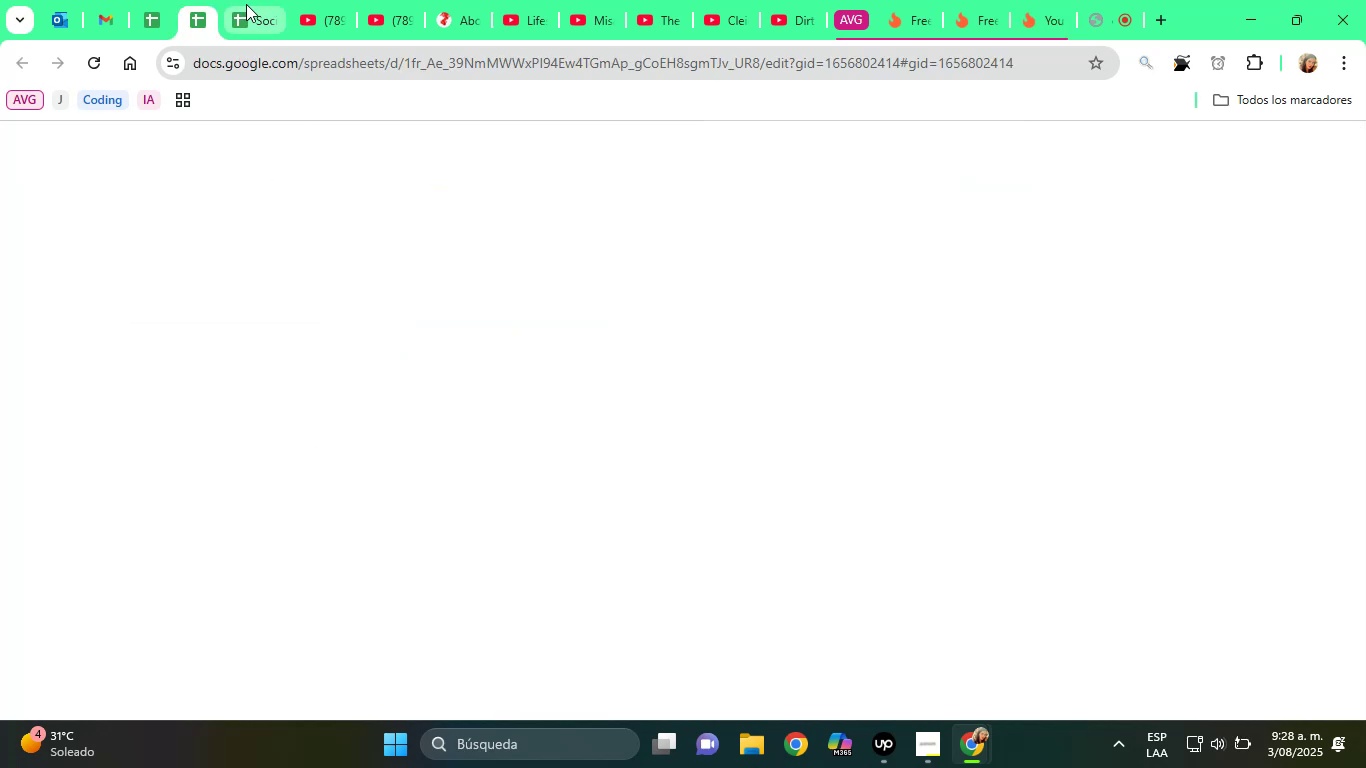 
left_click([246, 4])
 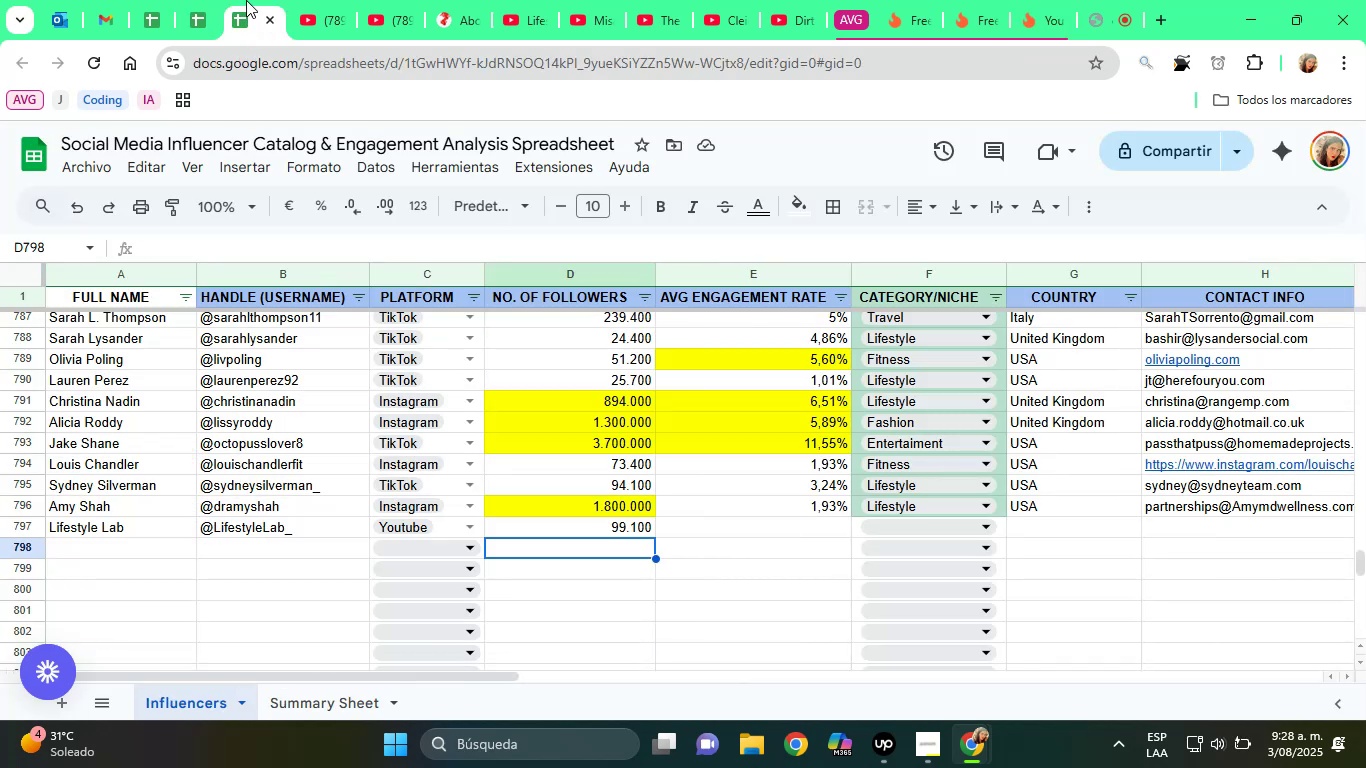 
key(ArrowUp)
 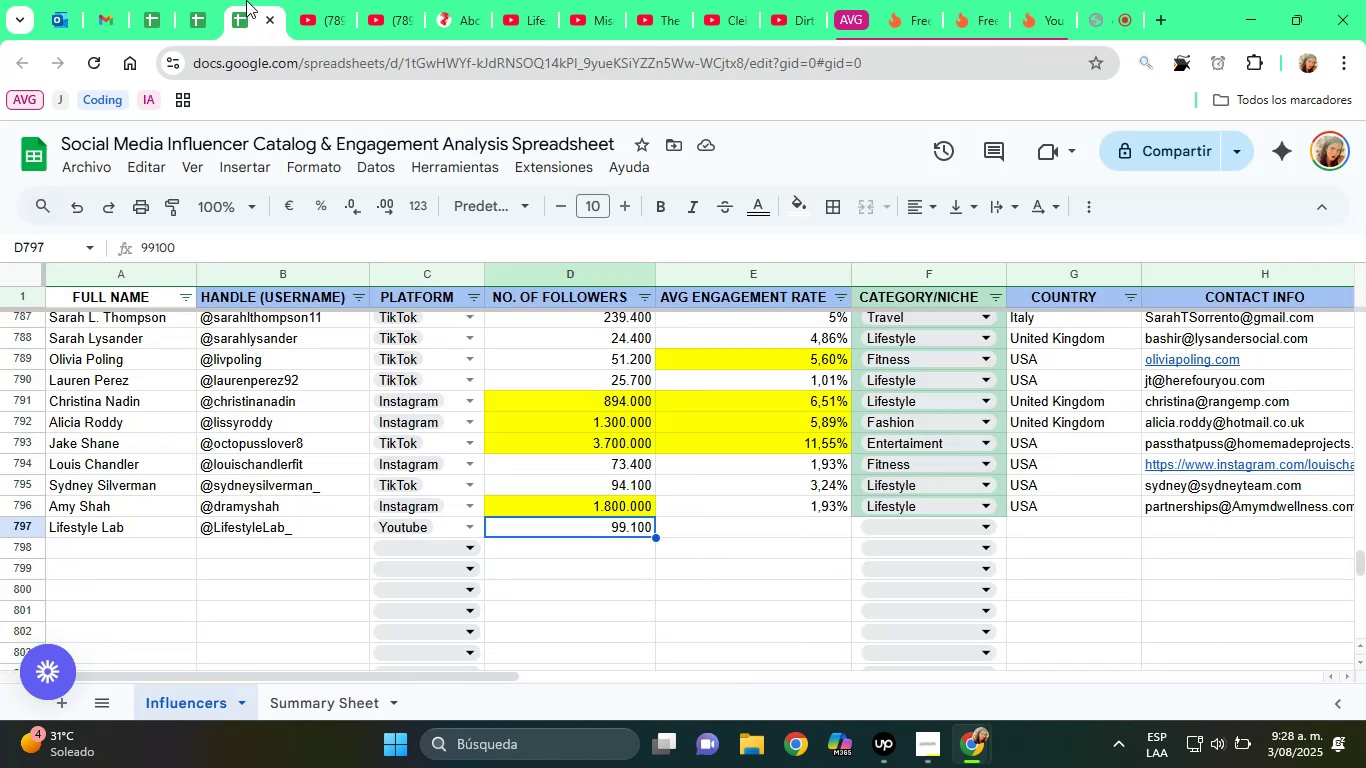 
key(ArrowRight)
 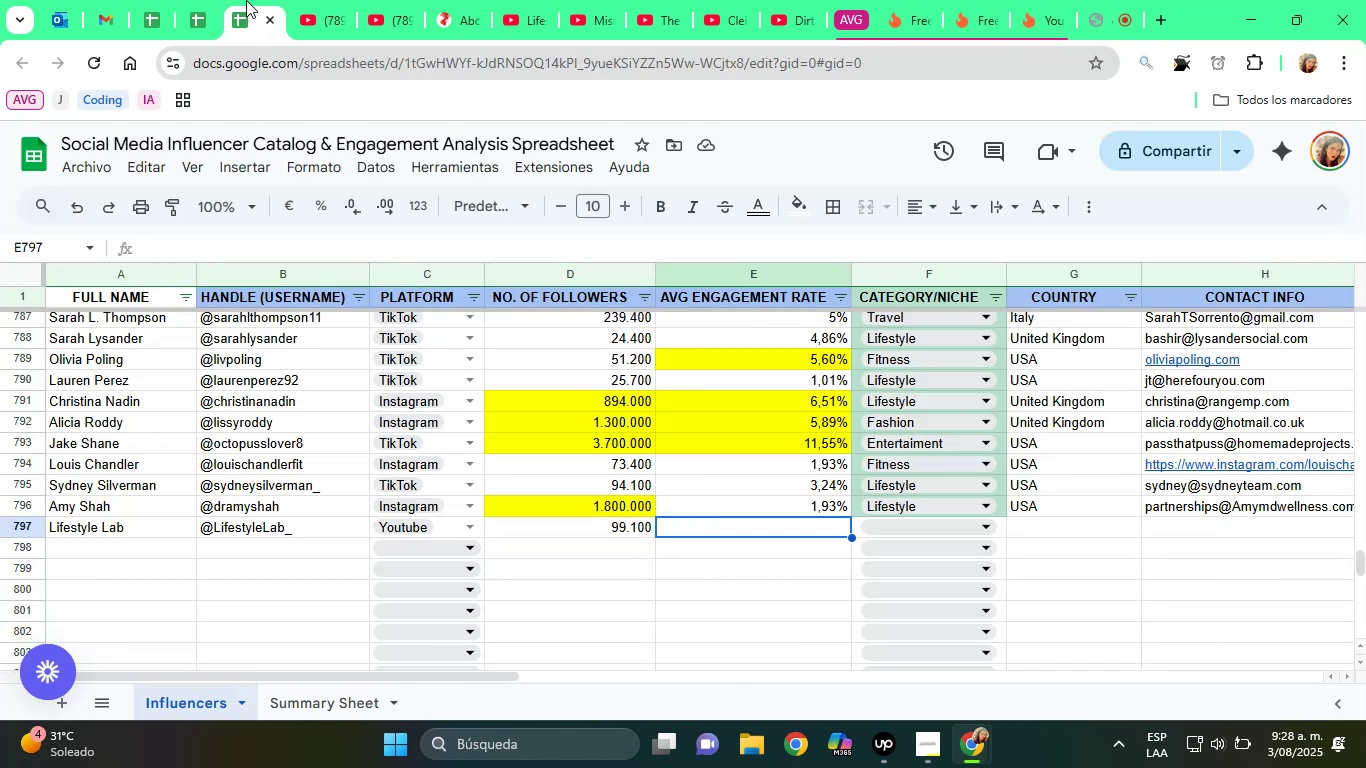 
type(2,05%)
 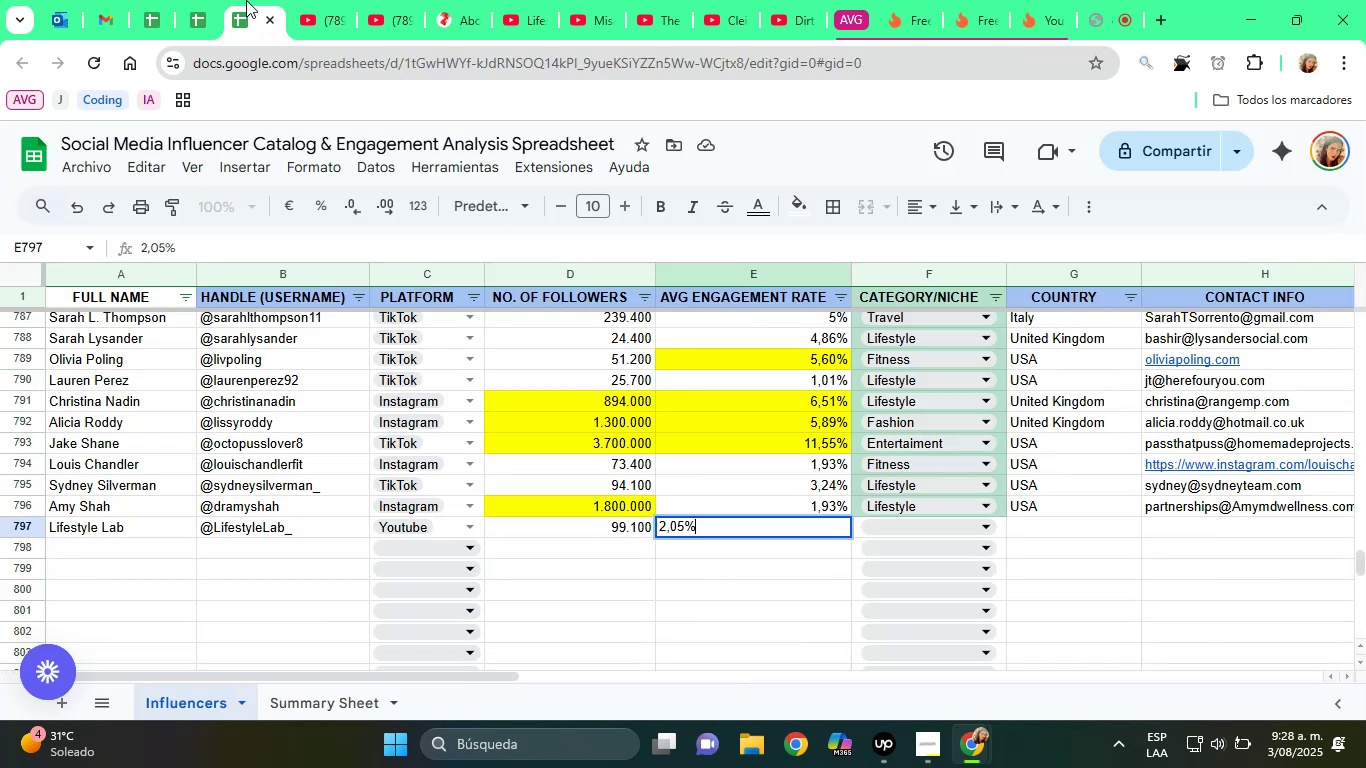 
key(Enter)
 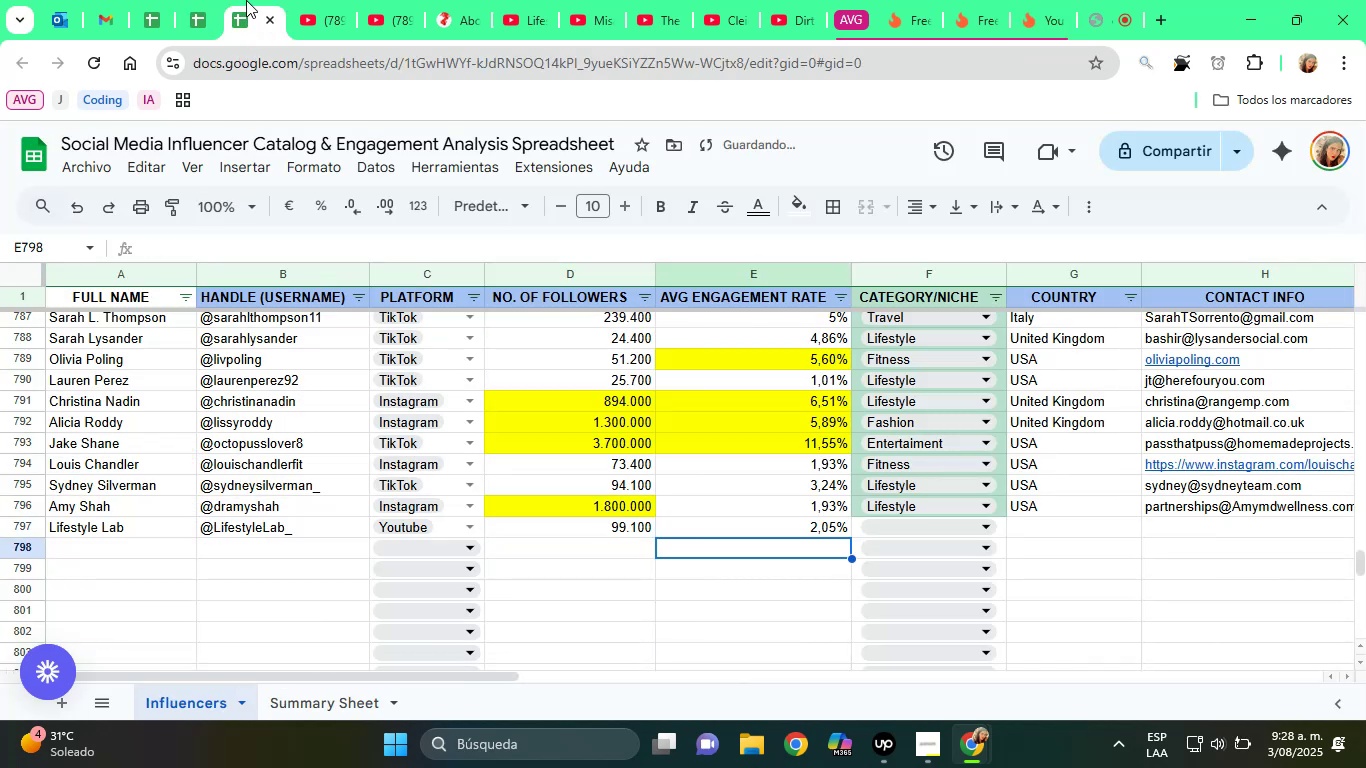 
key(ArrowUp)
 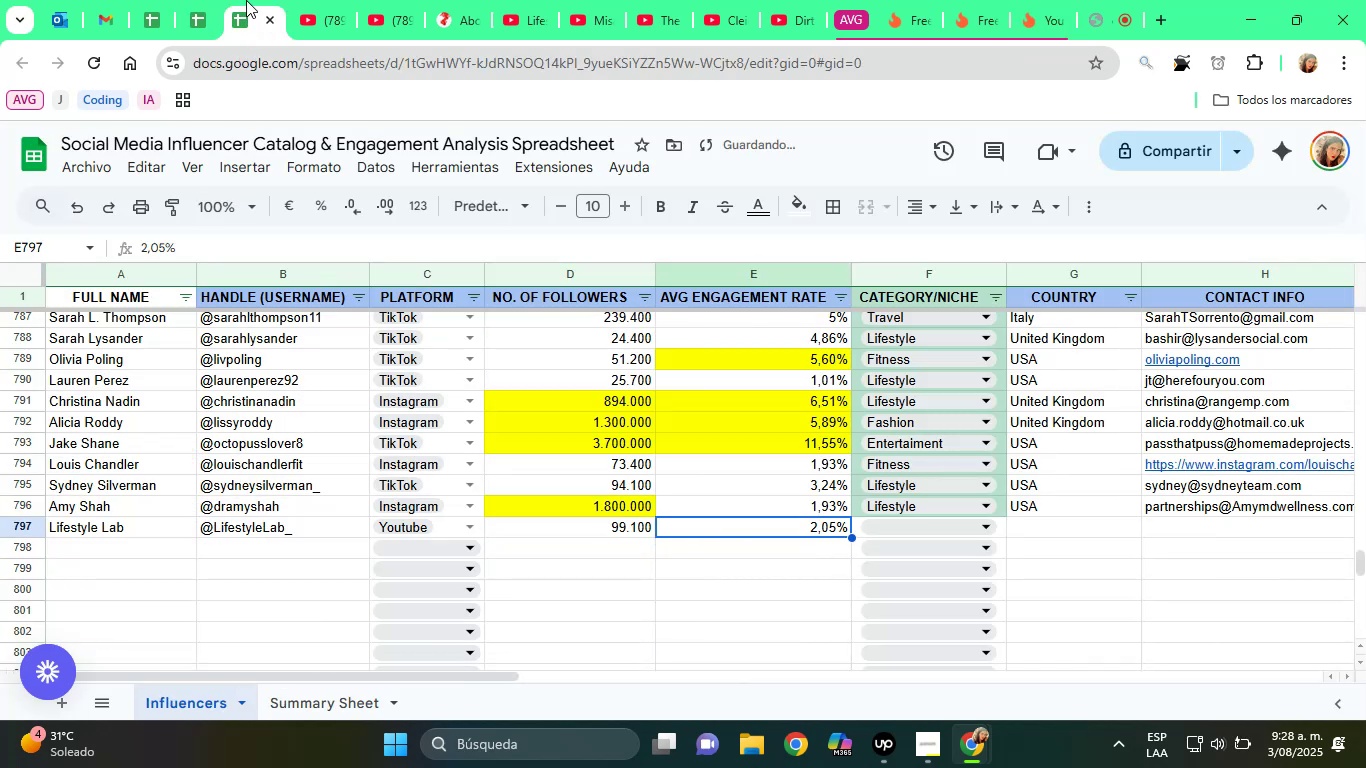 
key(ArrowRight)
 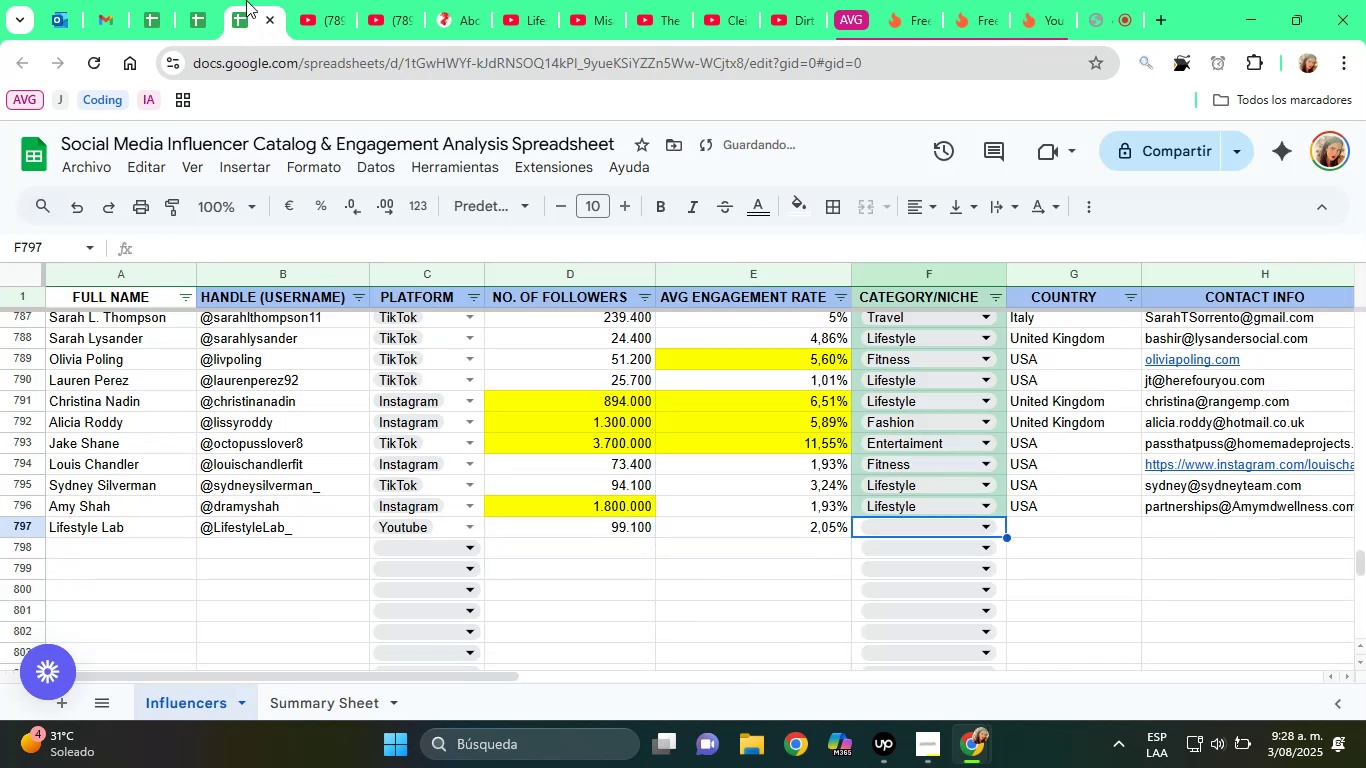 
key(L)
 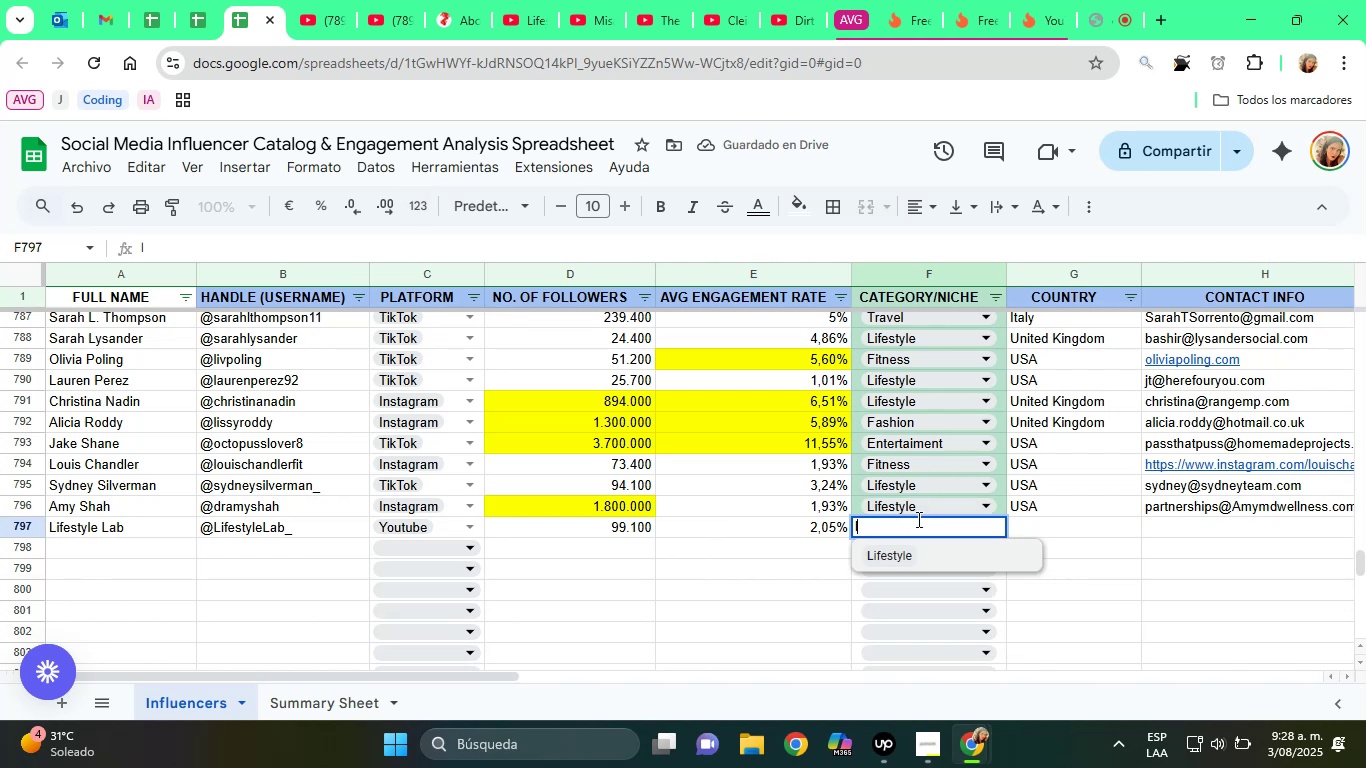 
left_click([914, 555])
 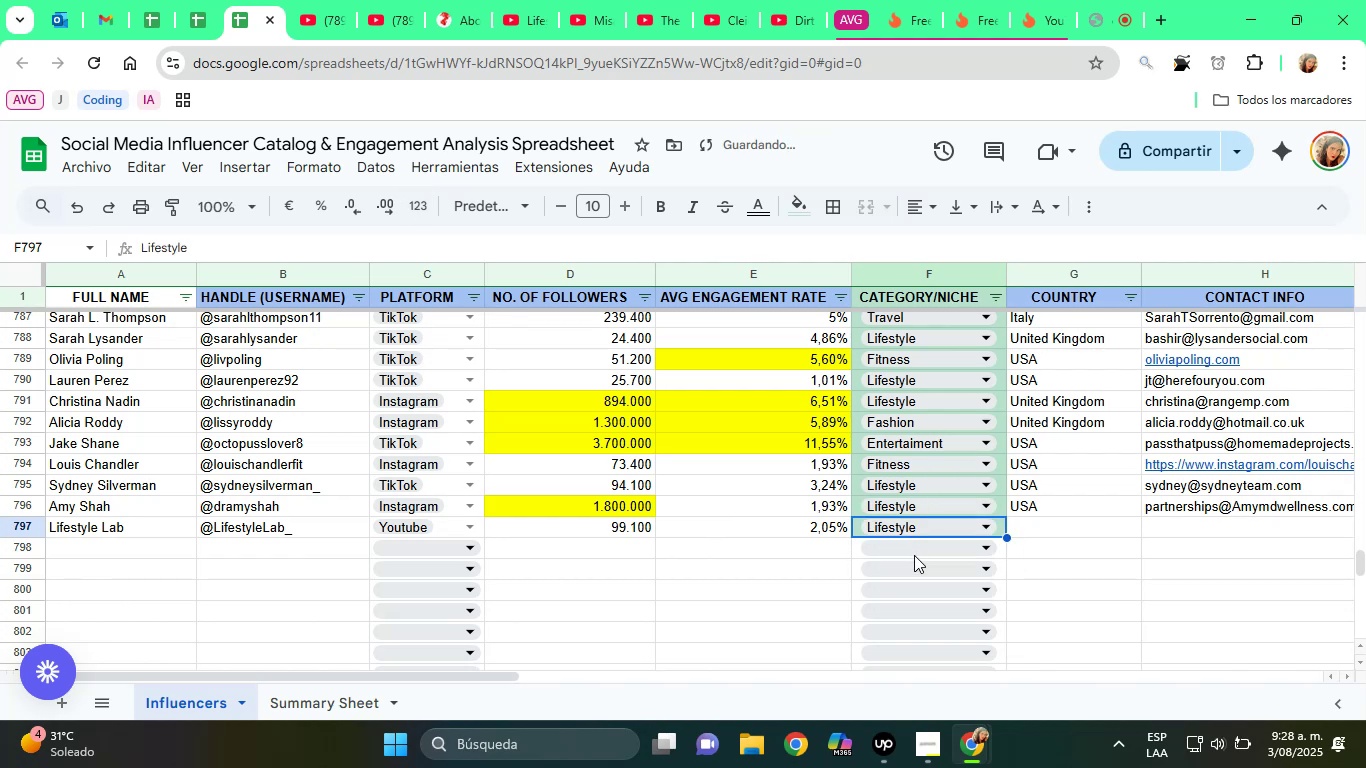 
key(ArrowRight)
 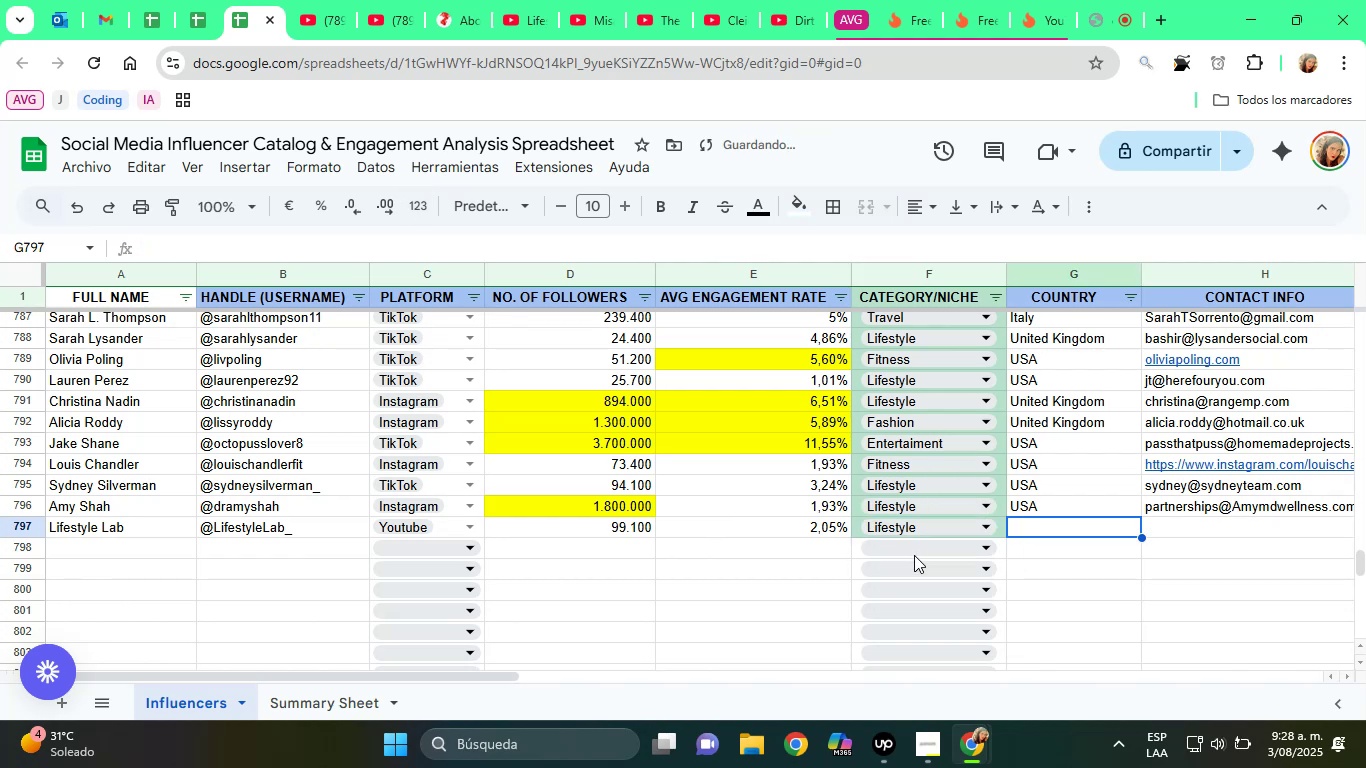 
type(USA)
 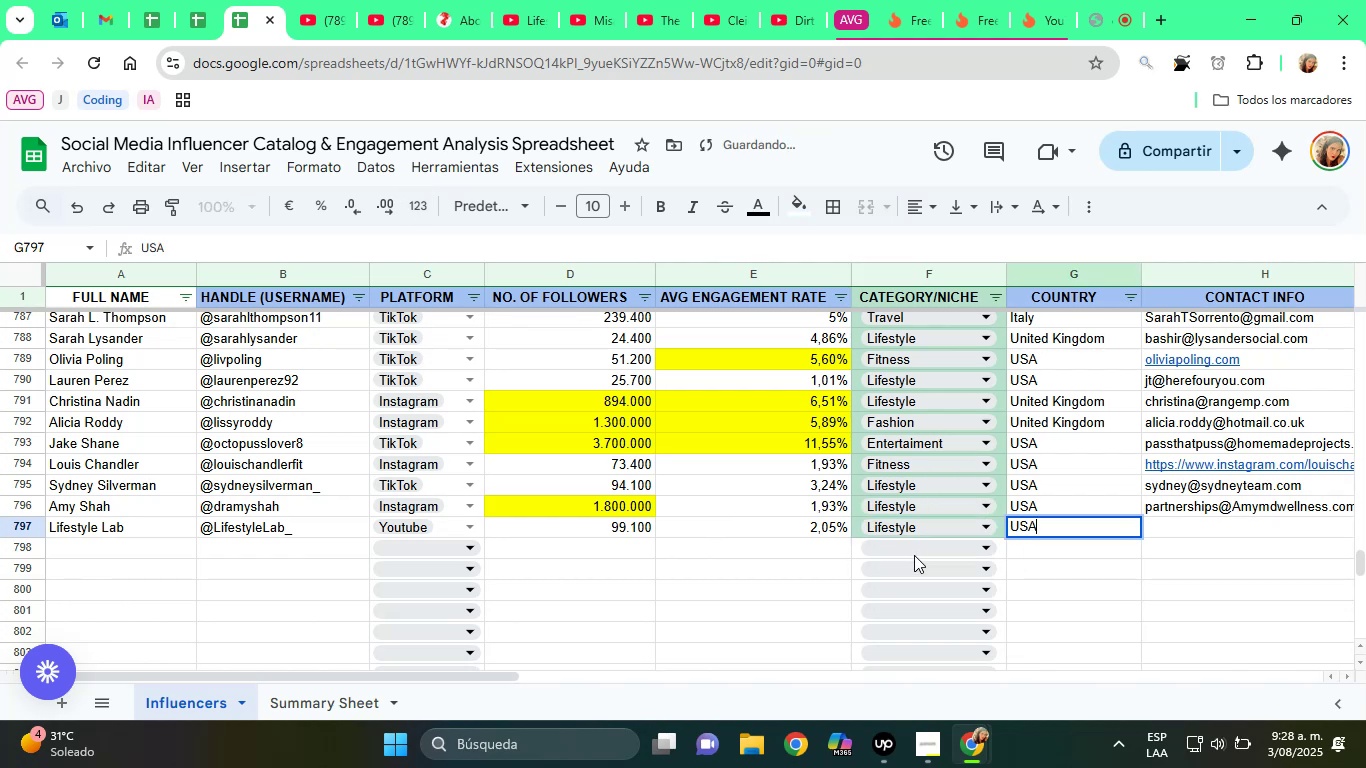 
key(ArrowRight)
 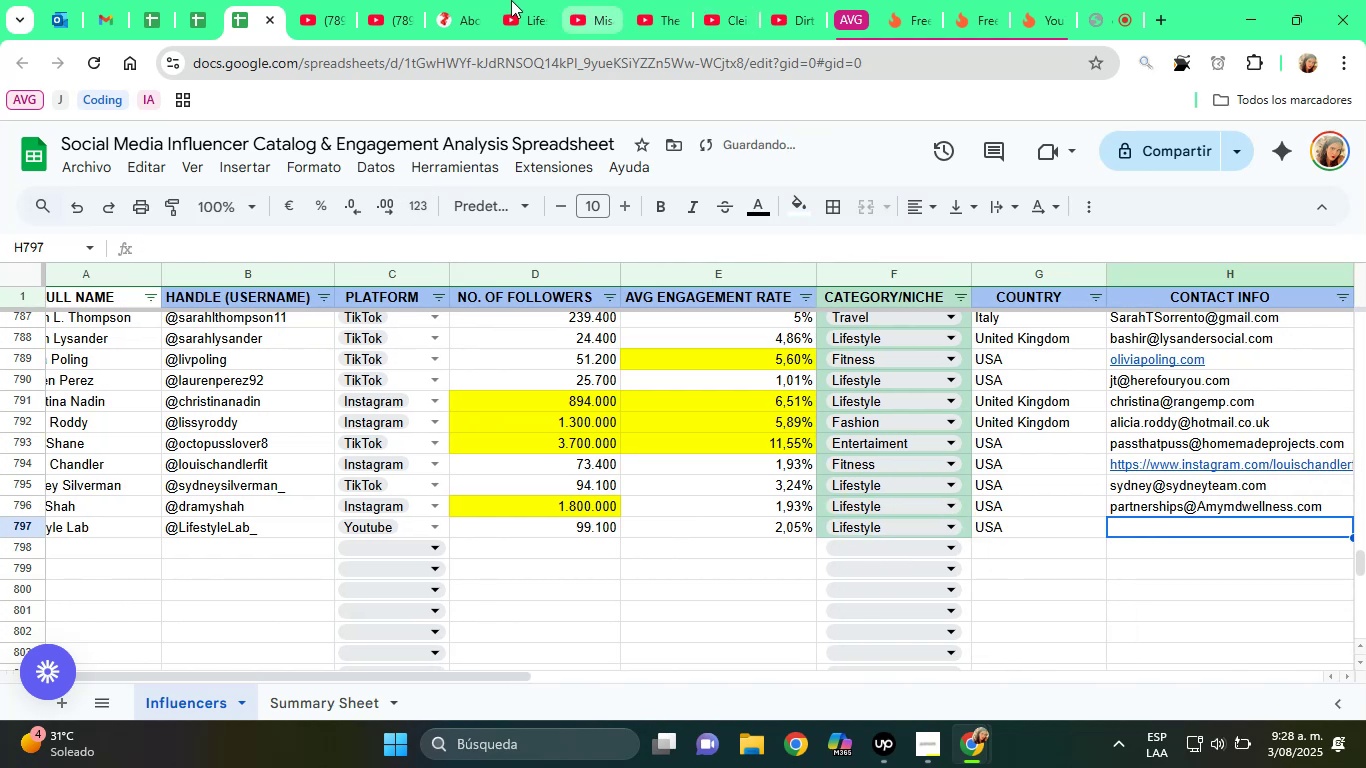 
left_click([487, 0])
 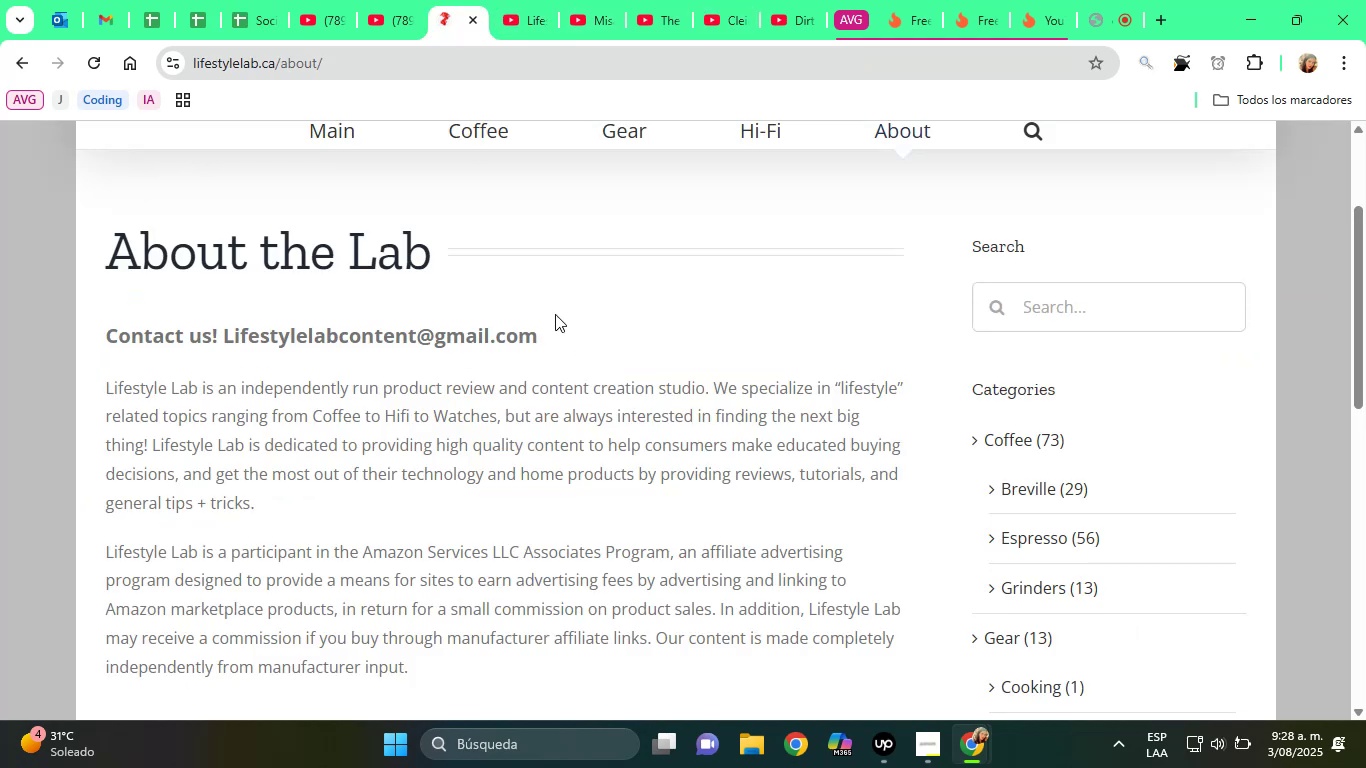 
left_click_drag(start_coordinate=[554, 316], to_coordinate=[313, 316])
 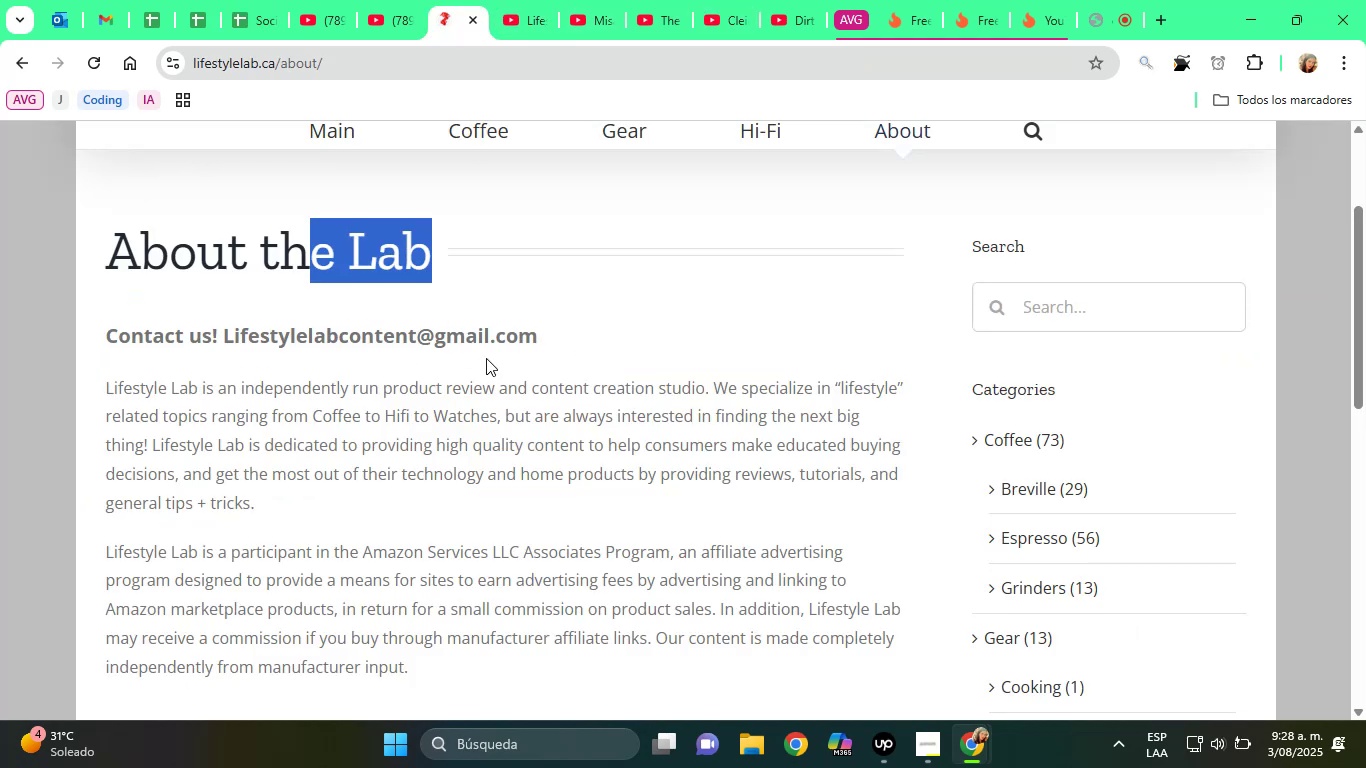 
left_click([486, 358])
 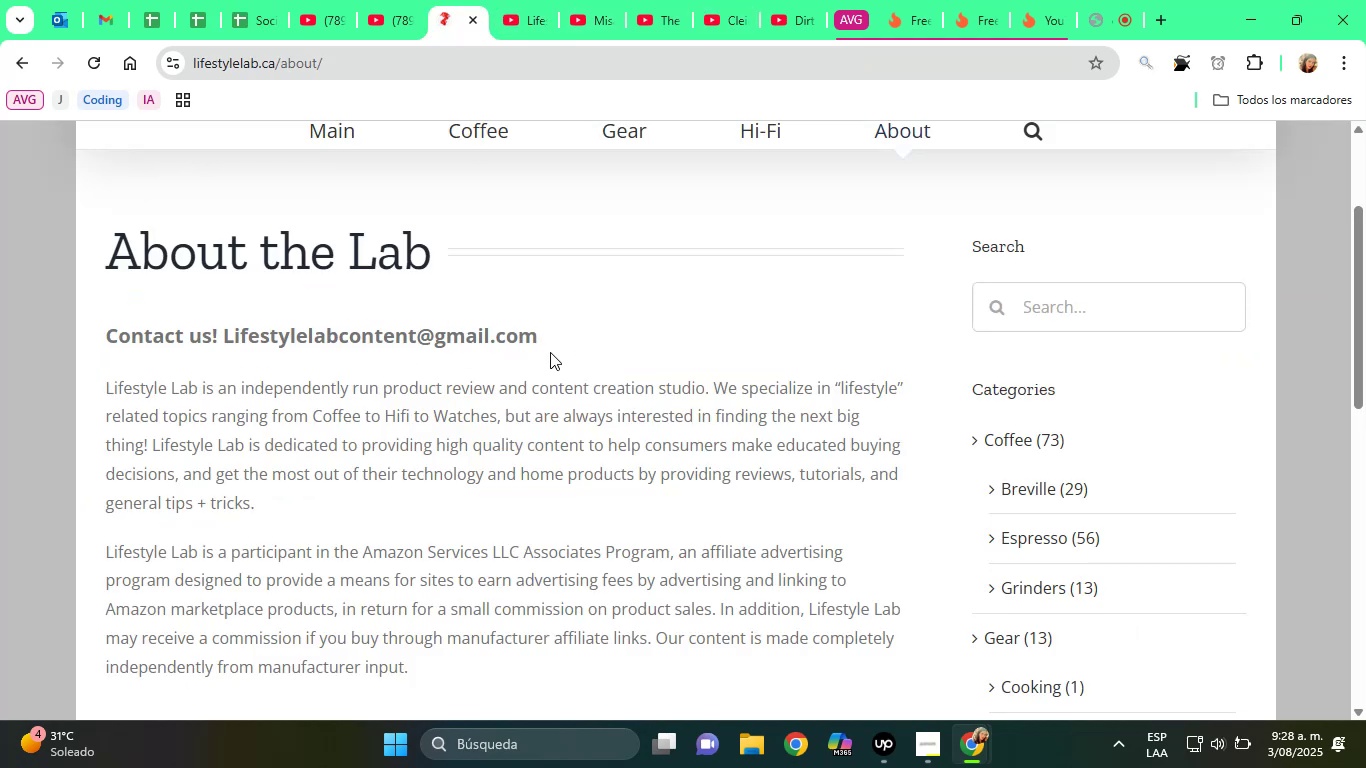 
left_click_drag(start_coordinate=[550, 345], to_coordinate=[228, 349])
 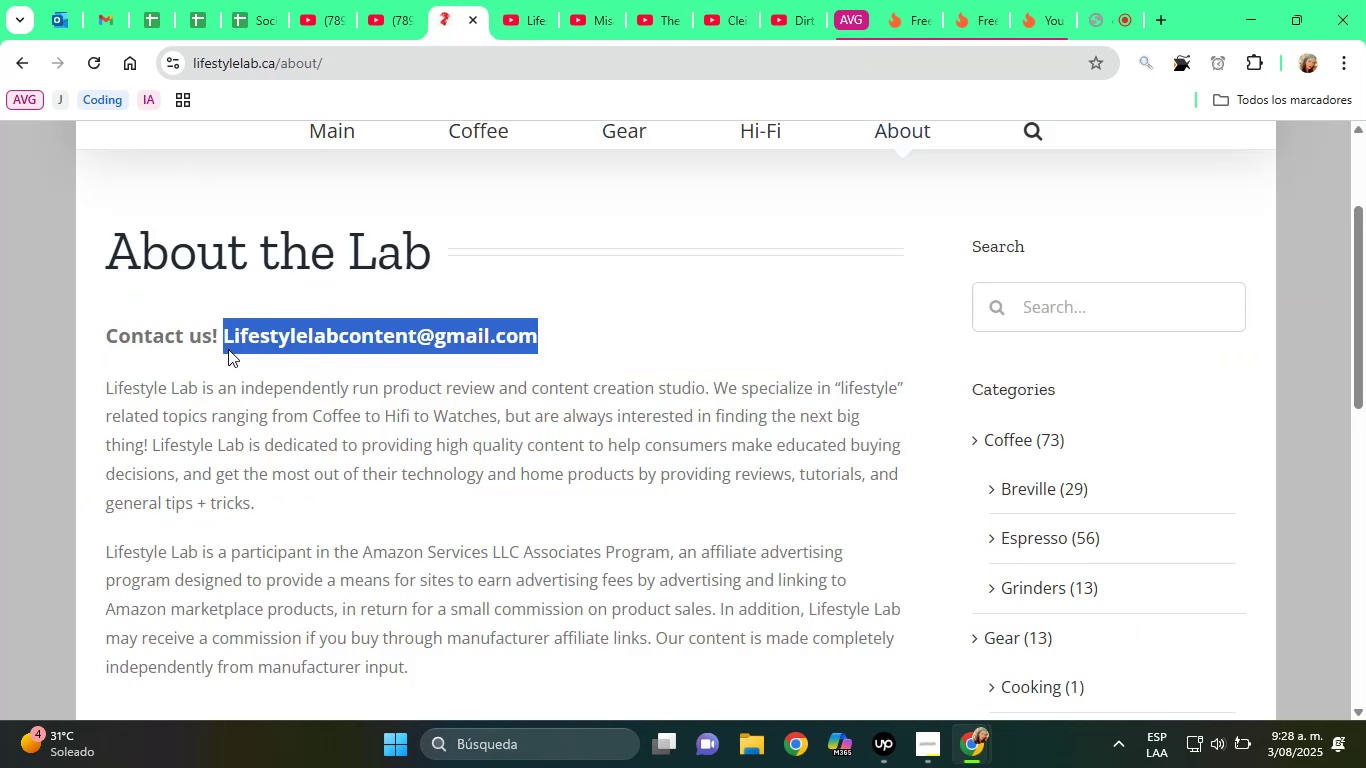 
key(Control+C)
 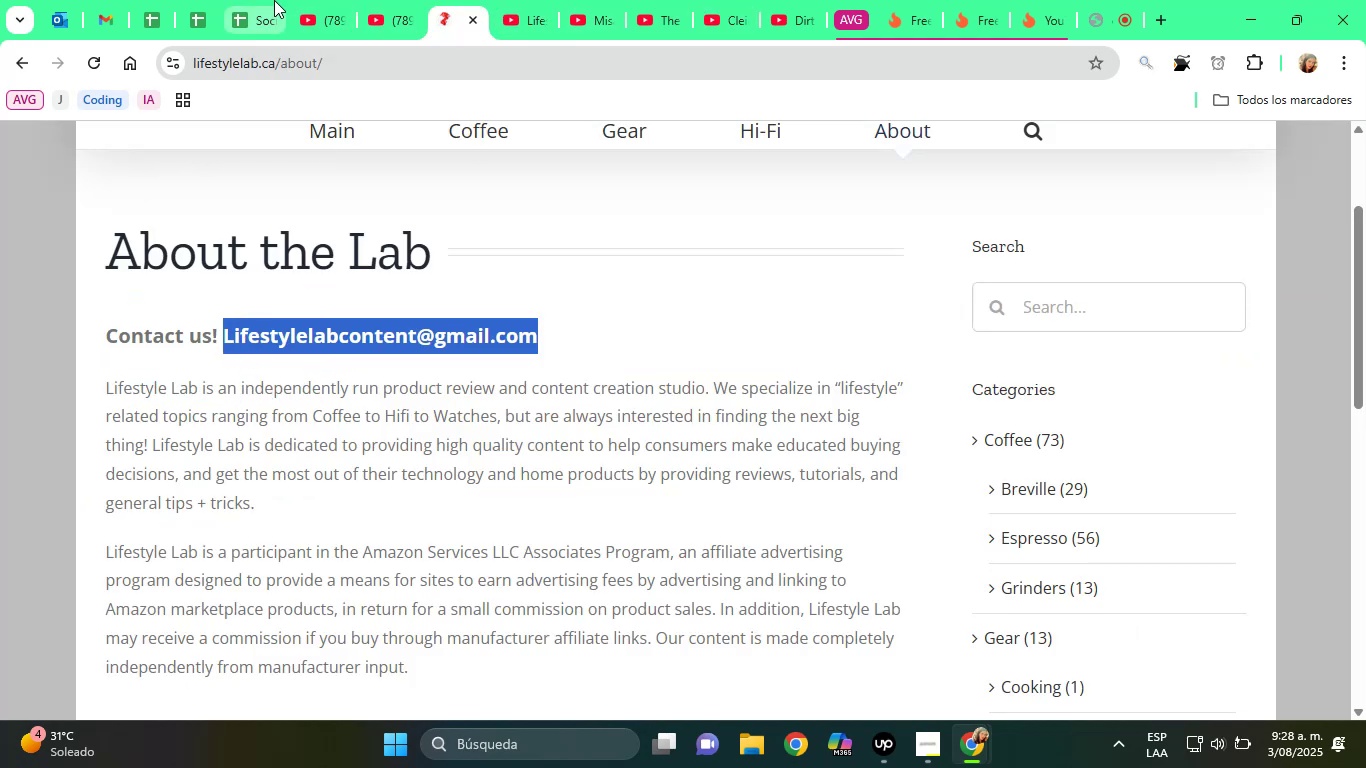 
left_click([265, 0])
 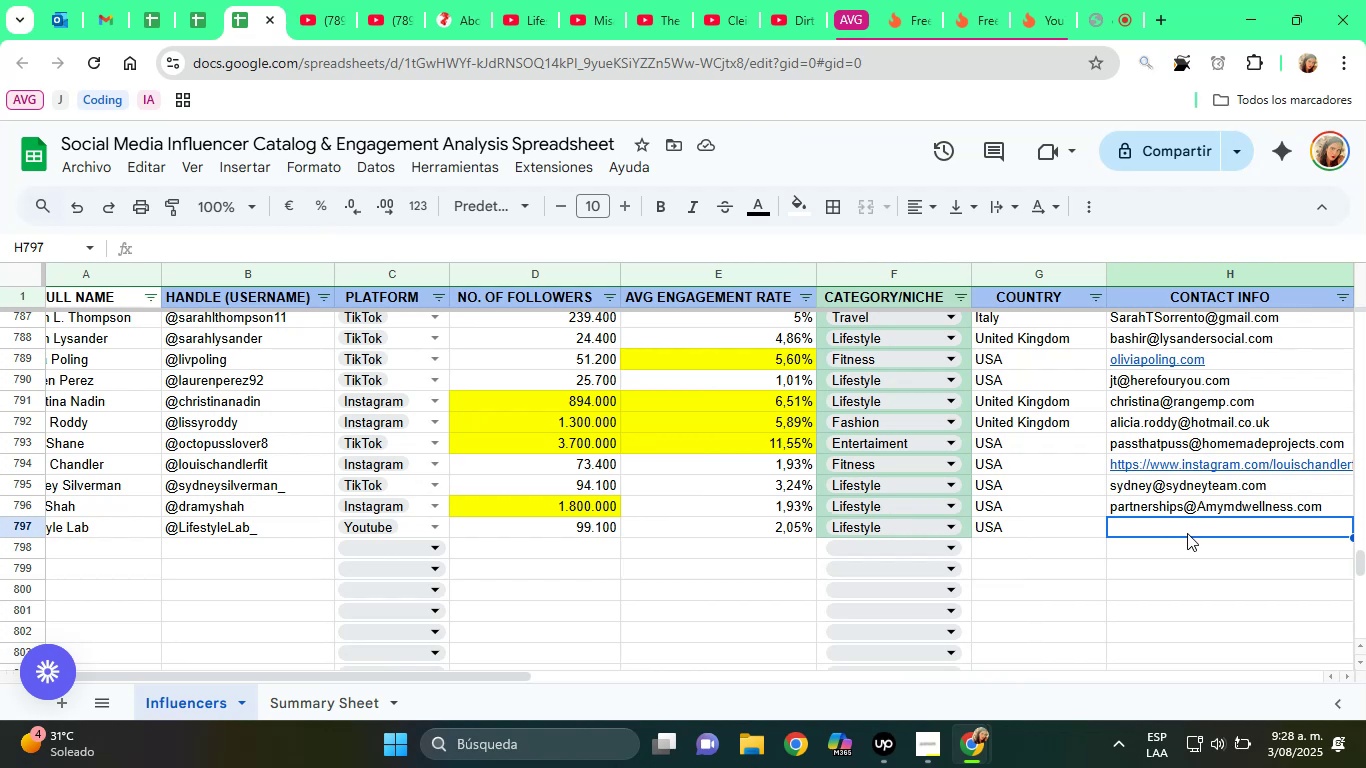 
key(Control+ControlLeft)
 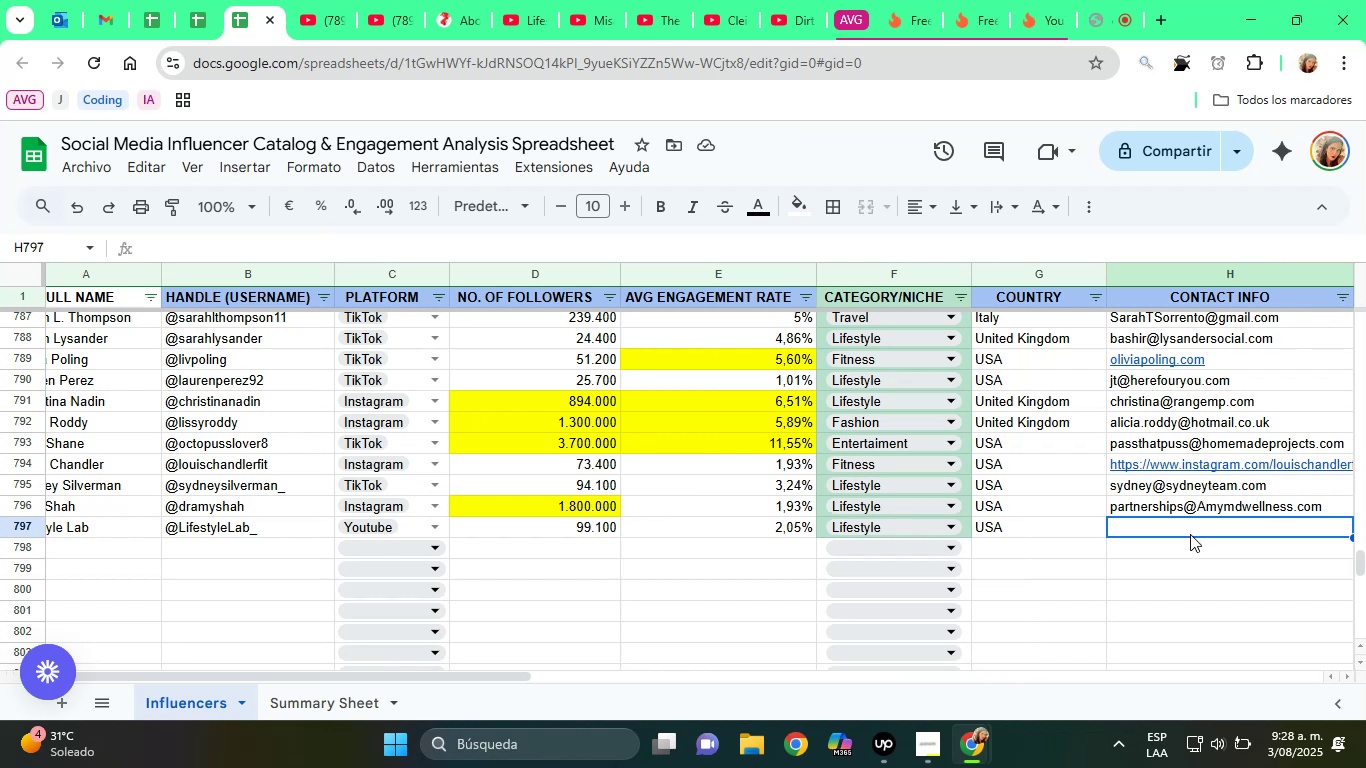 
key(Control+V)
 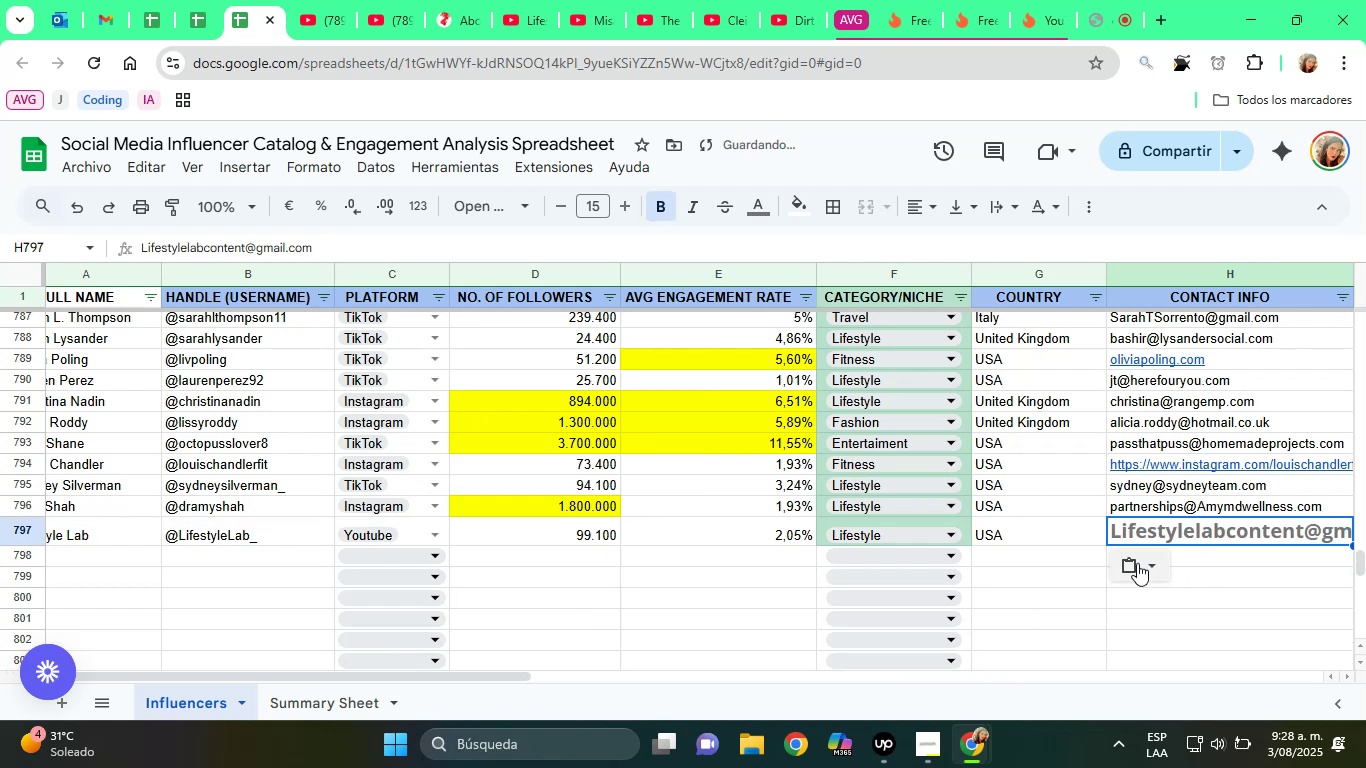 
left_click([1128, 563])
 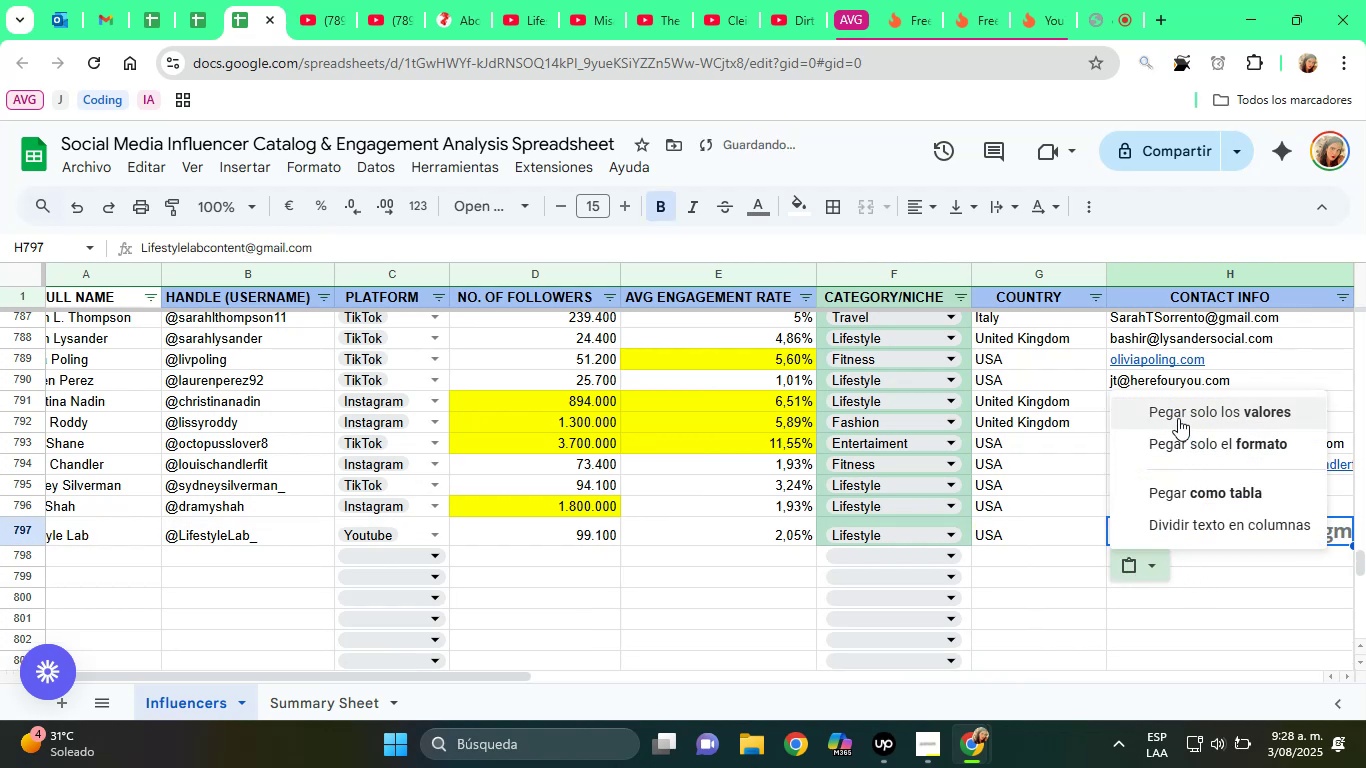 
left_click([1176, 413])
 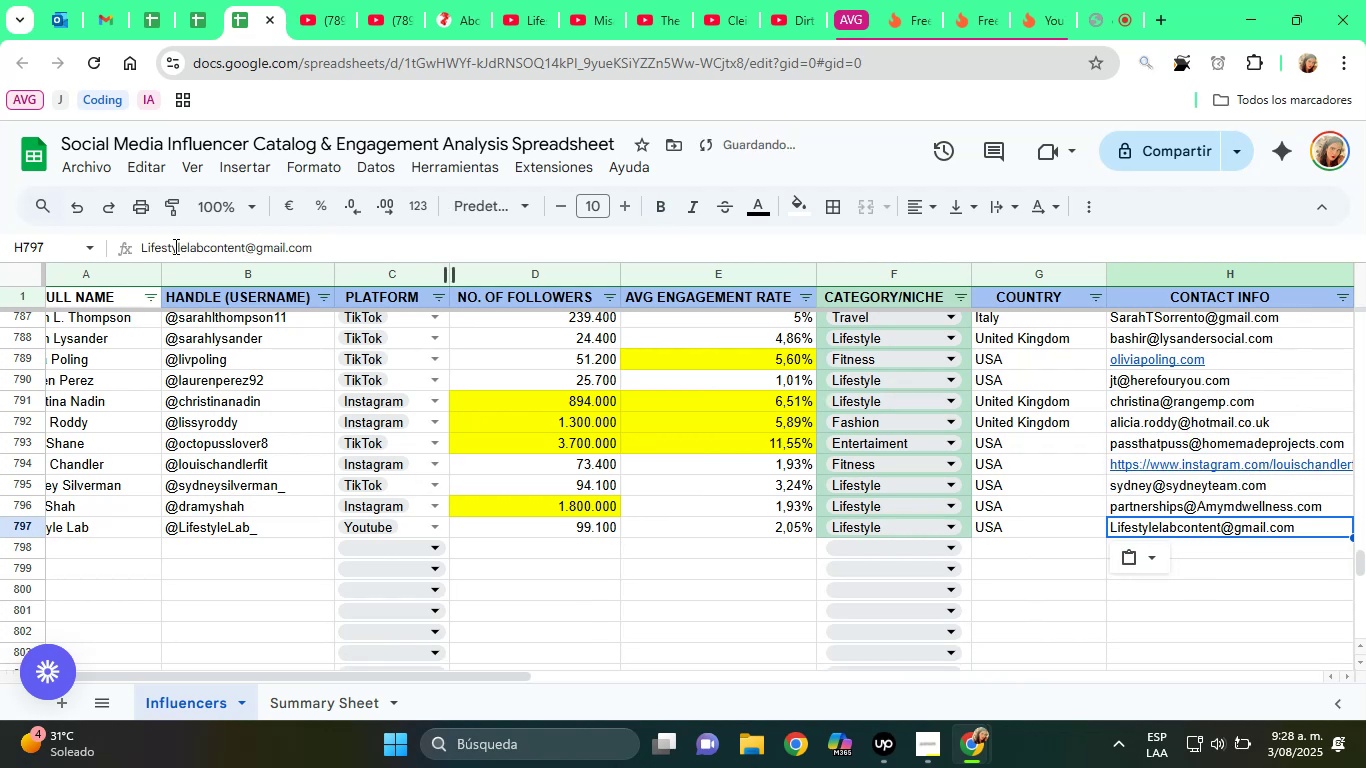 
left_click([142, 245])
 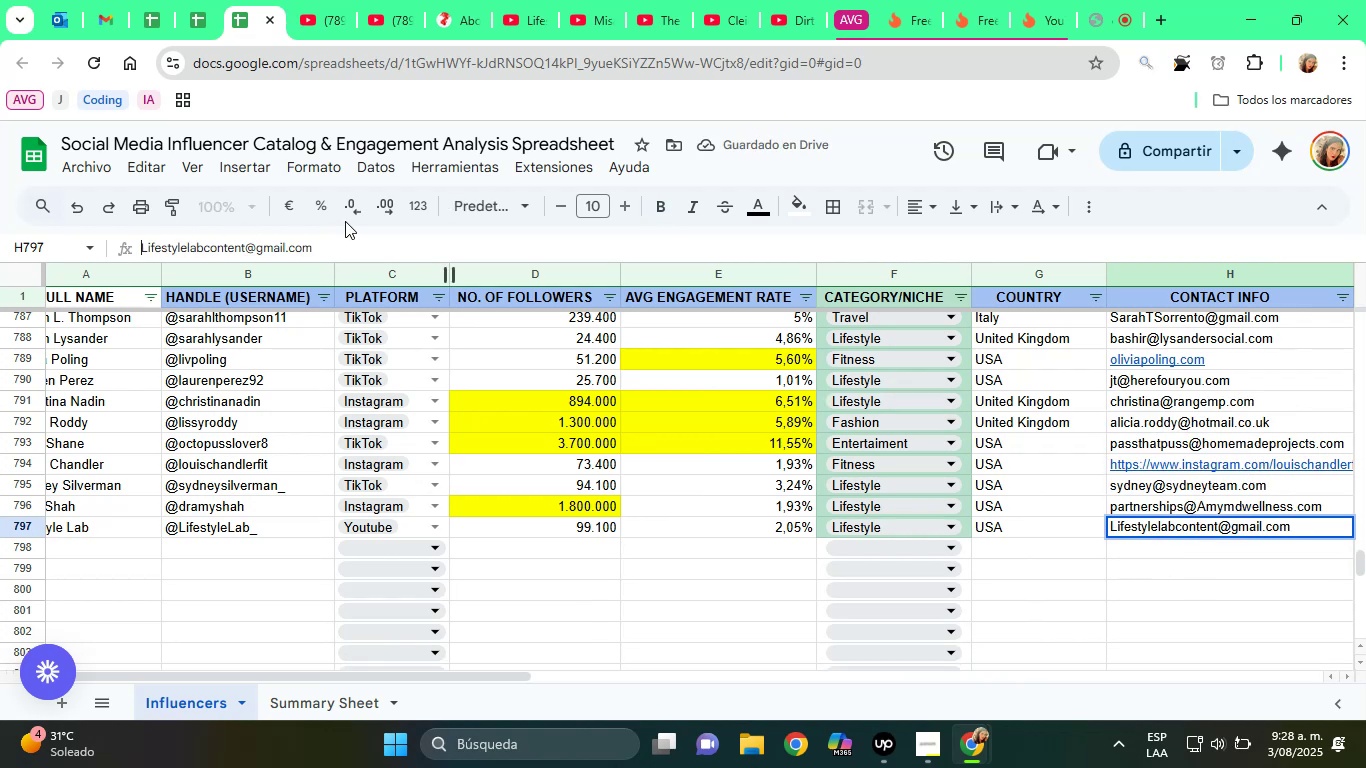 
key(Delete)
 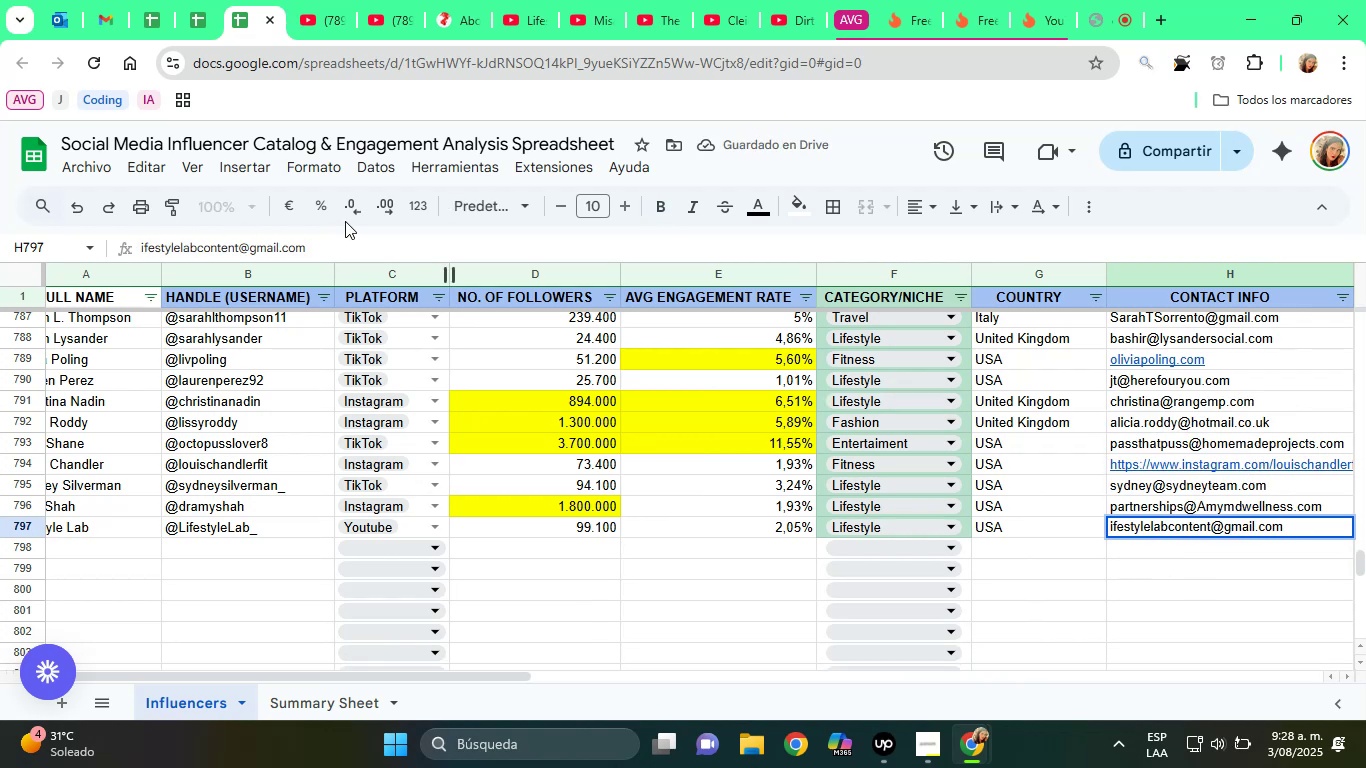 
key(L)
 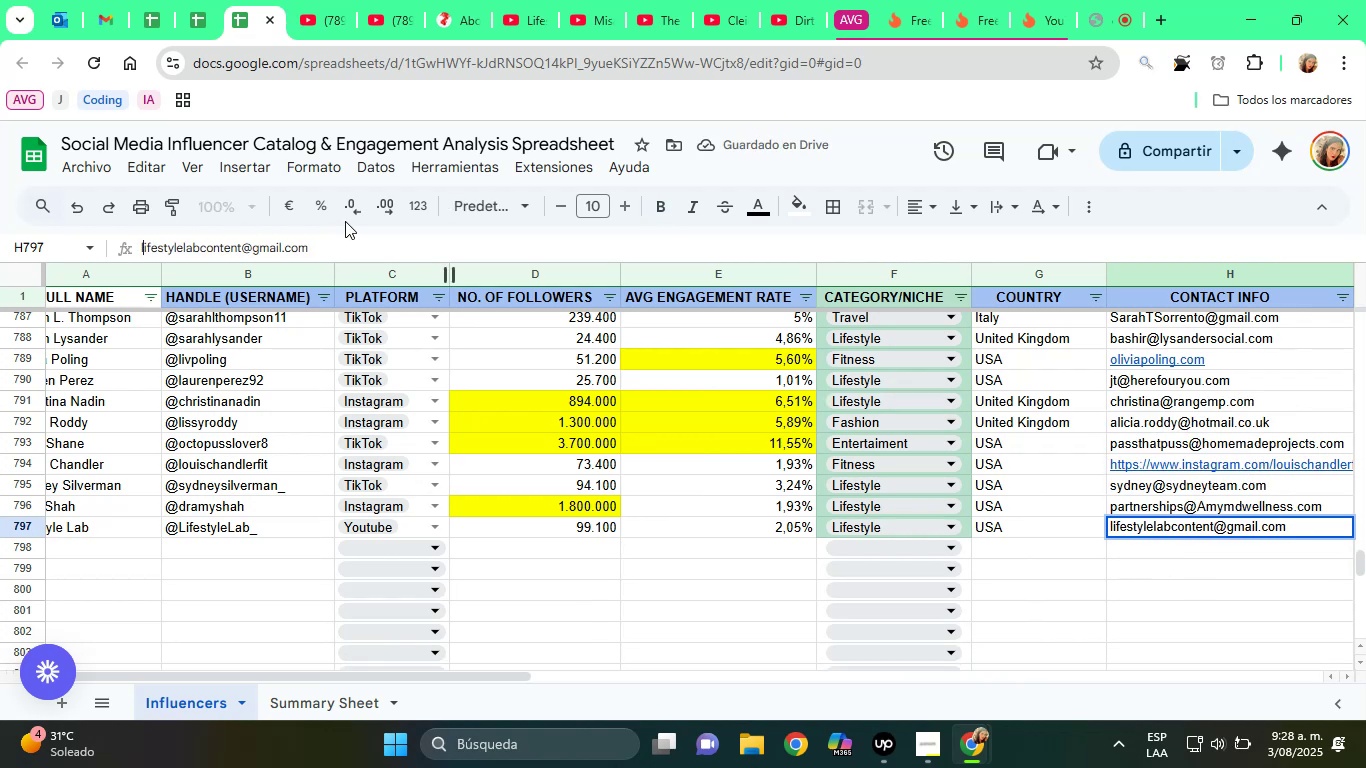 
key(Enter)
 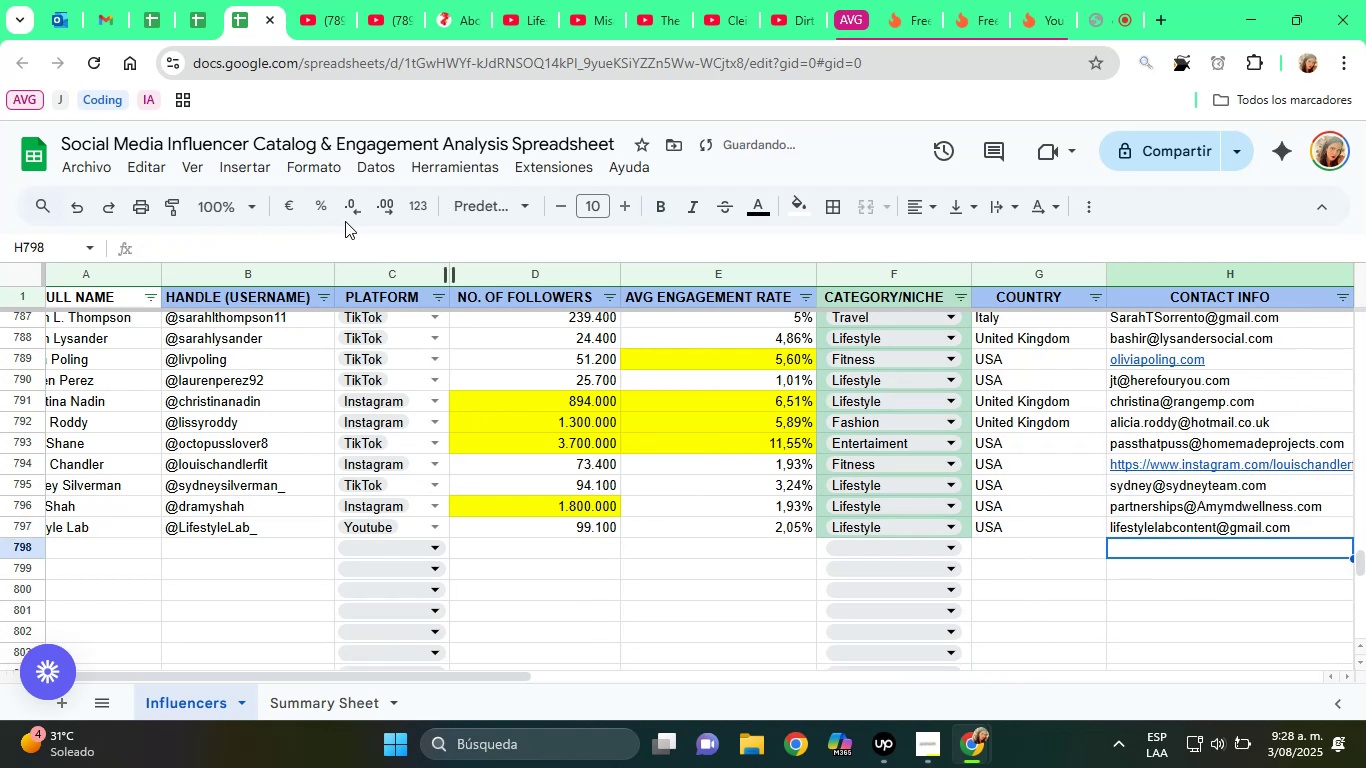 
key(ArrowUp)
 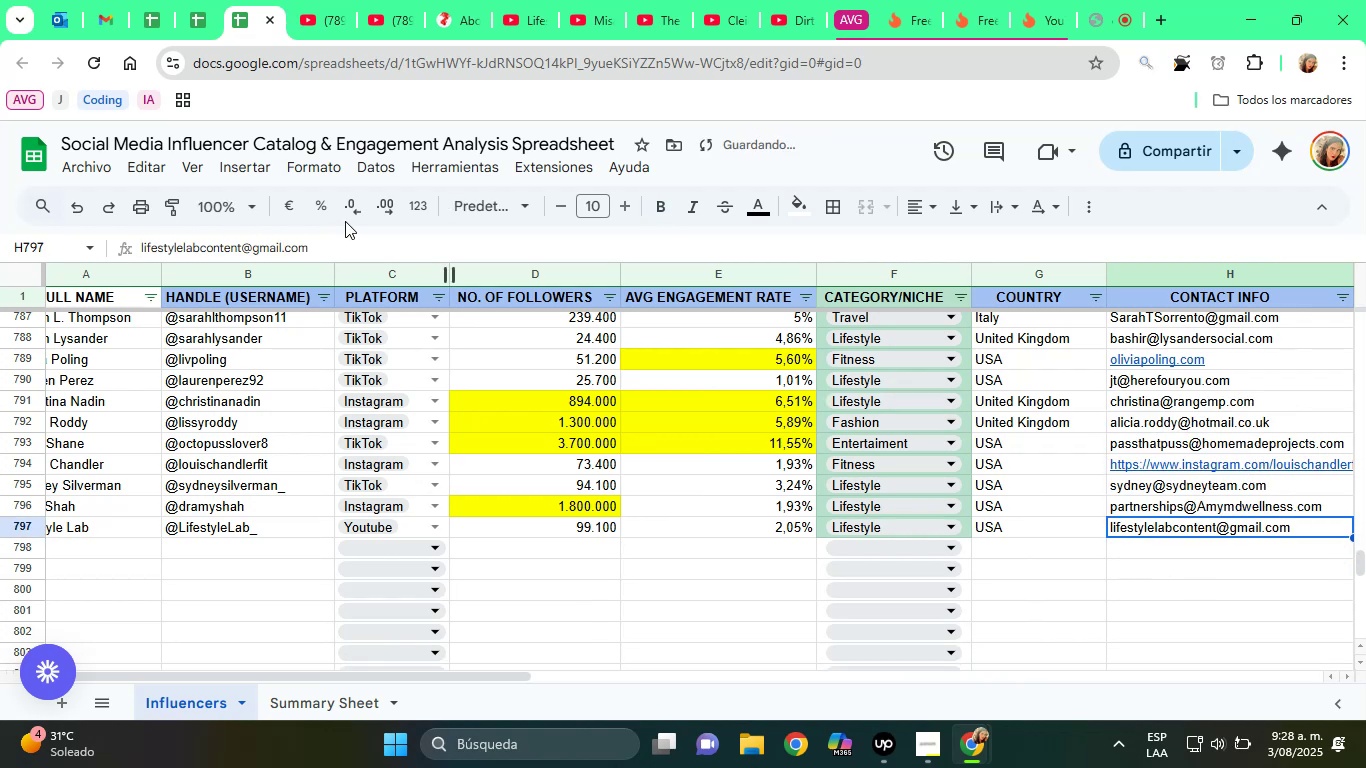 
key(ArrowRight)
 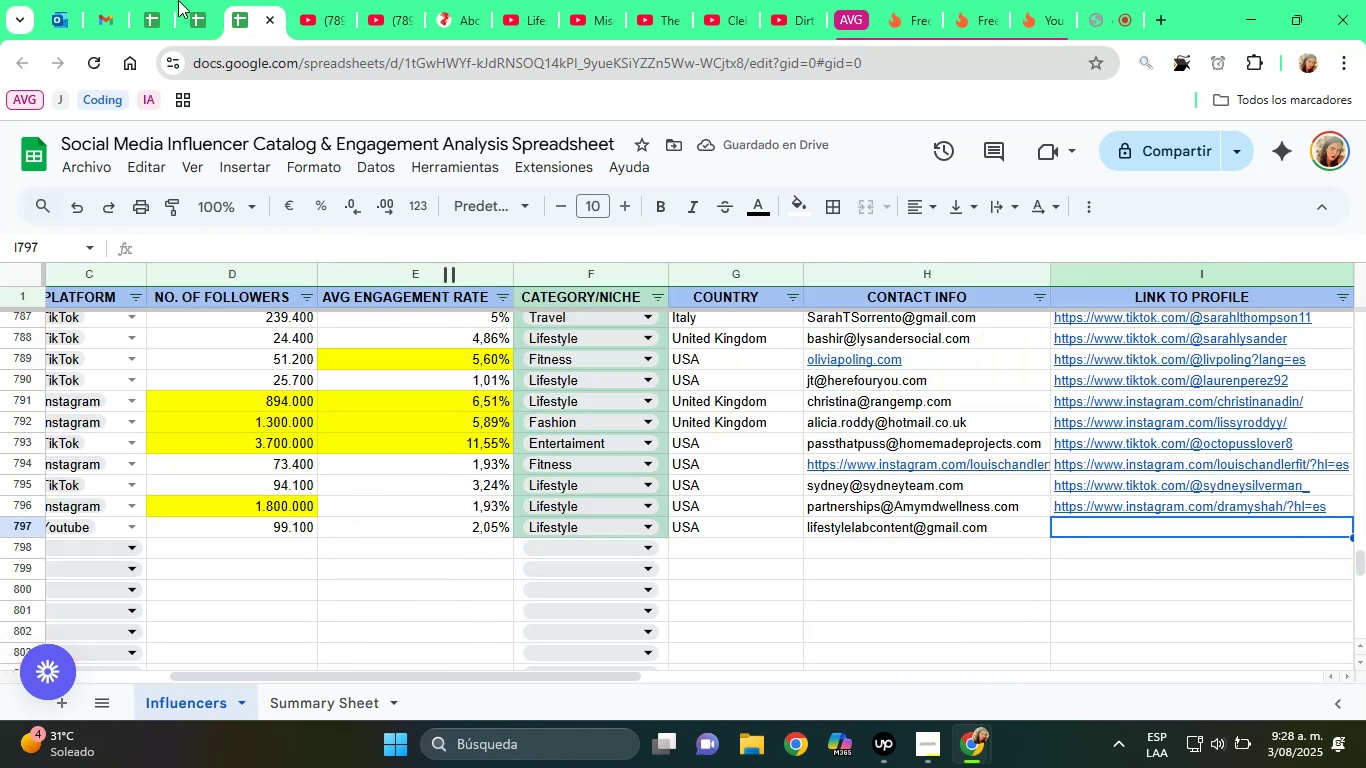 
mouse_move([316, 62])
 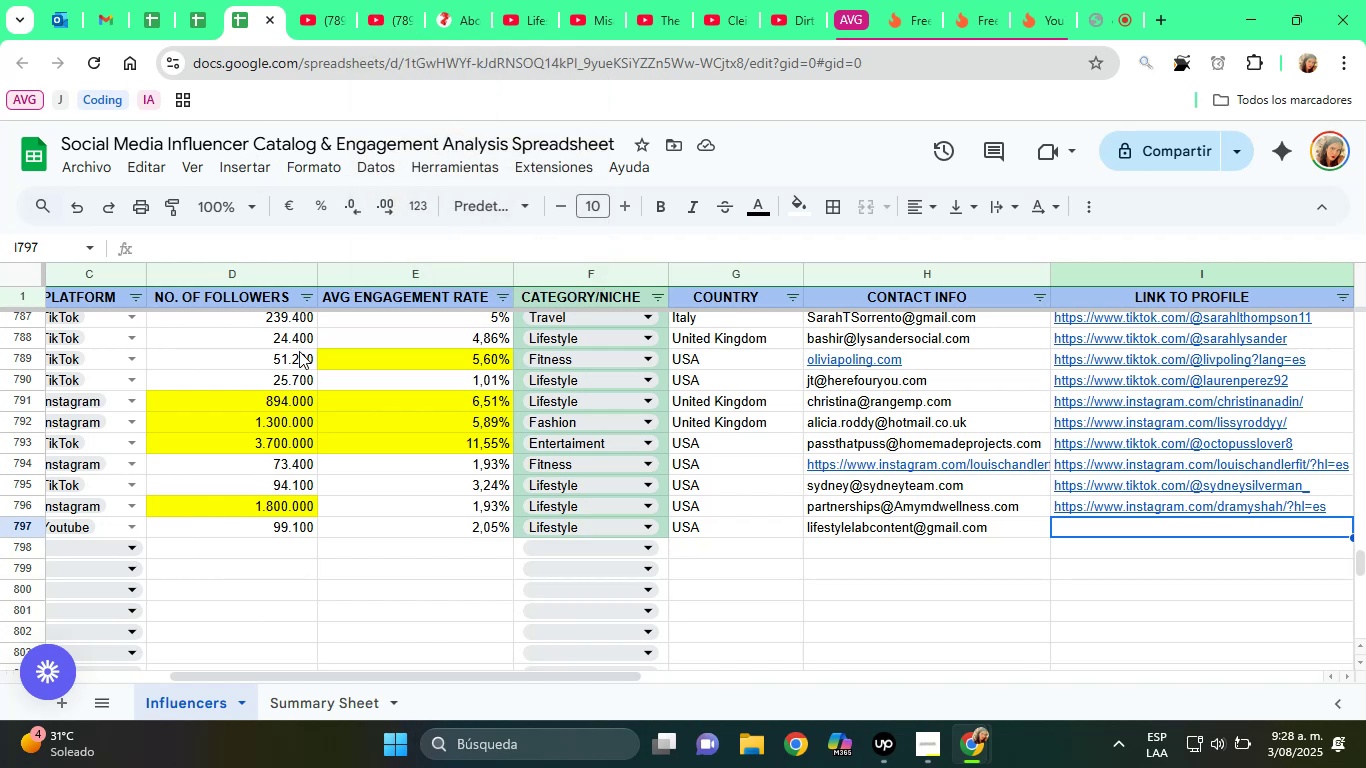 
left_click([395, 0])
 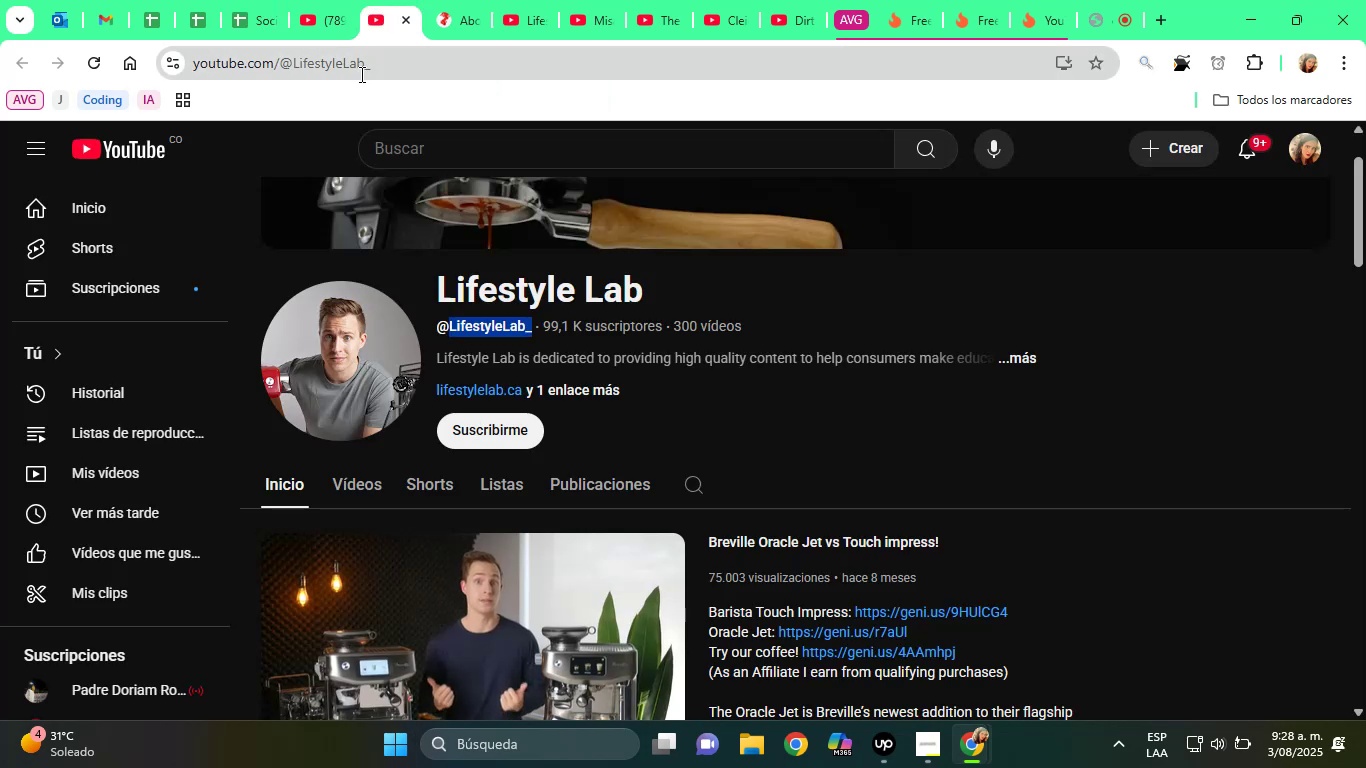 
left_click([360, 74])
 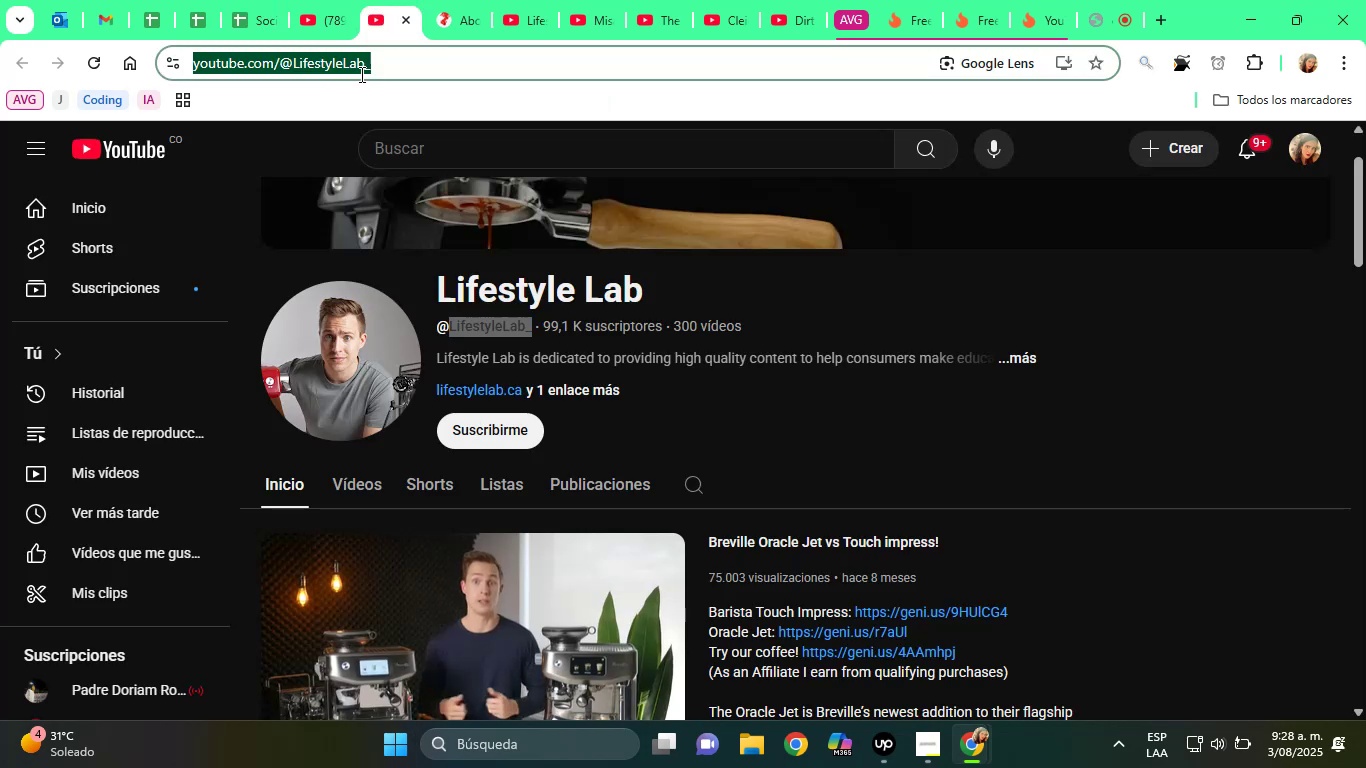 
key(Control+C)
 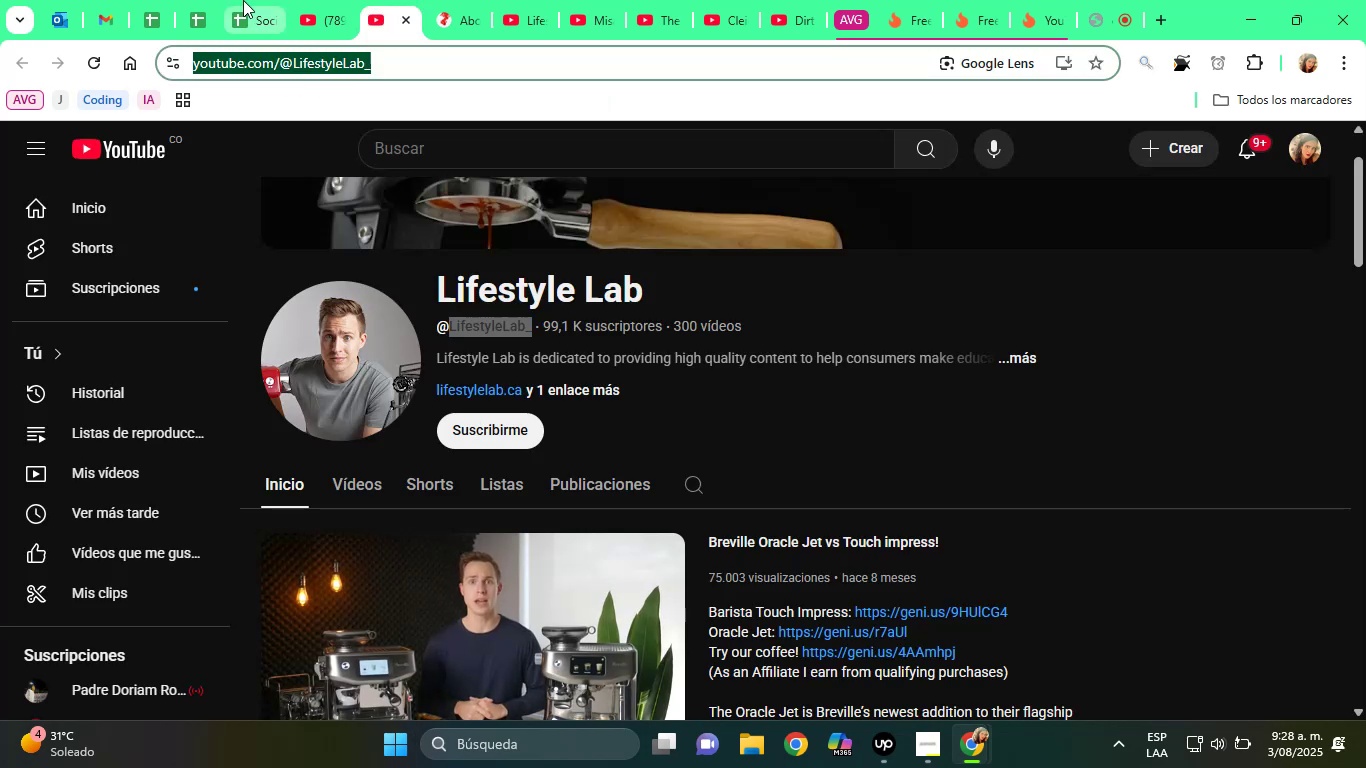 
left_click([243, 0])
 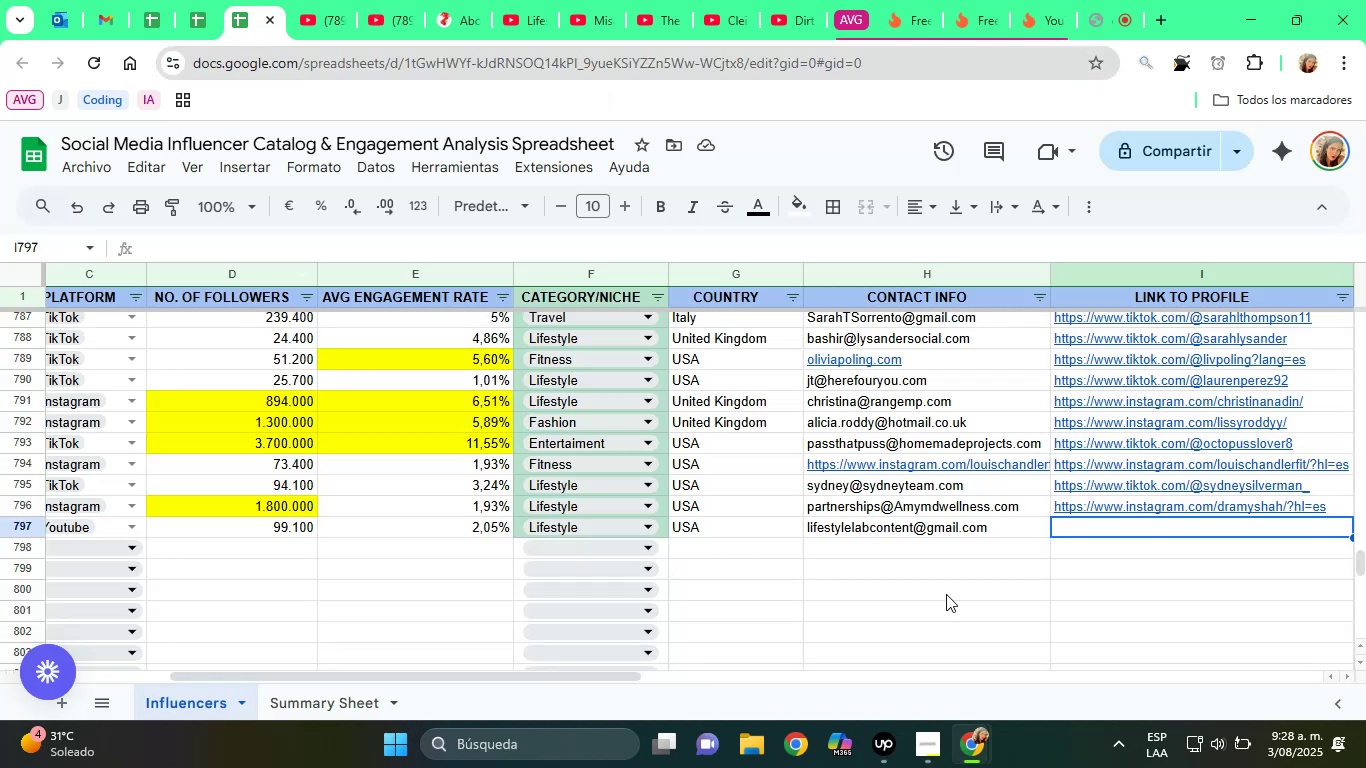 
key(Control+ControlLeft)
 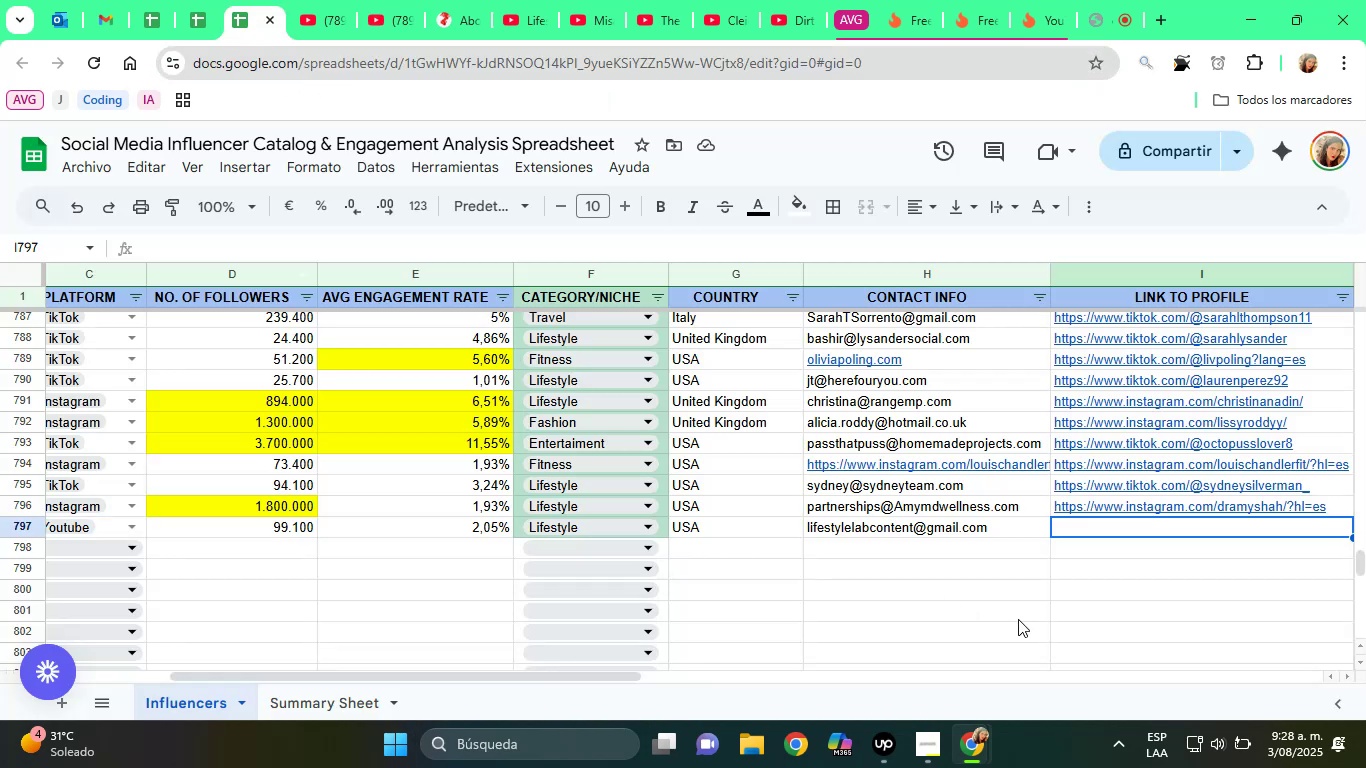 
key(Control+V)
 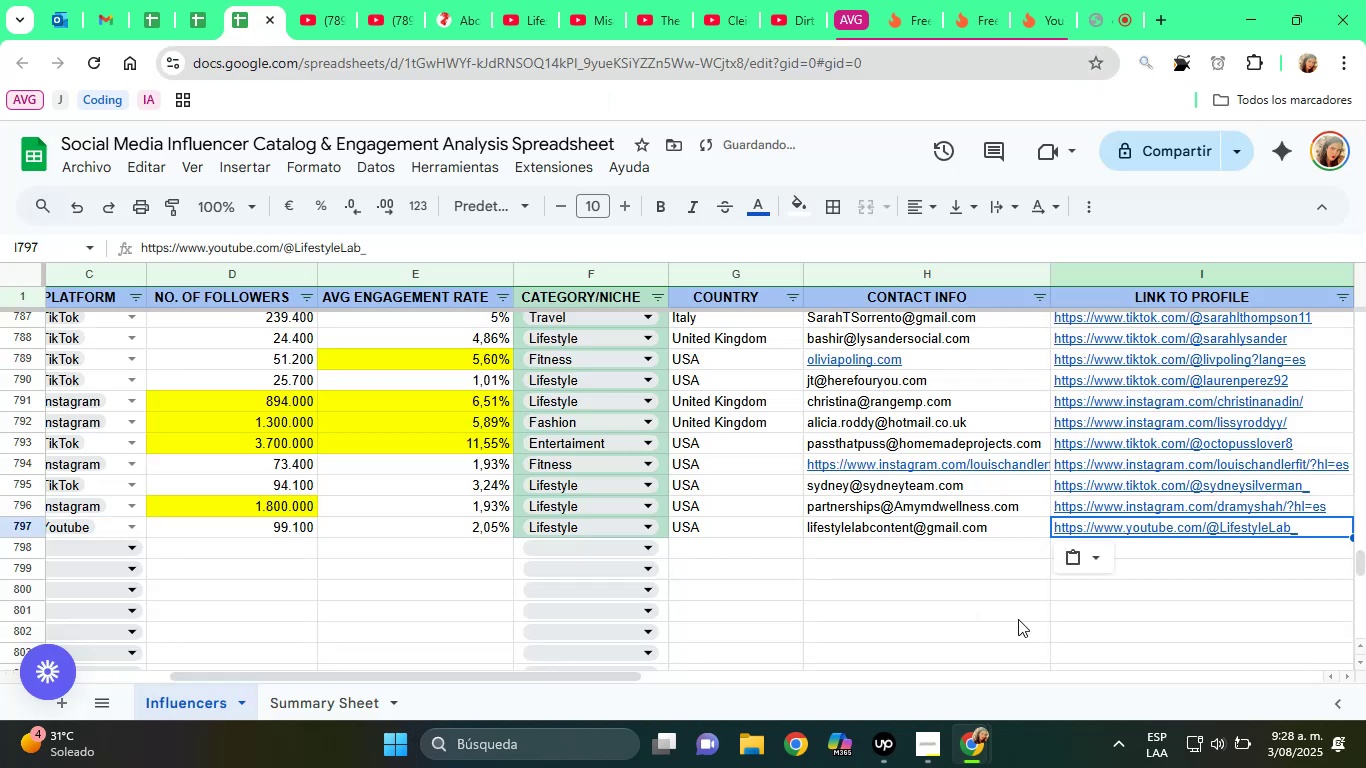 
key(ArrowRight)
 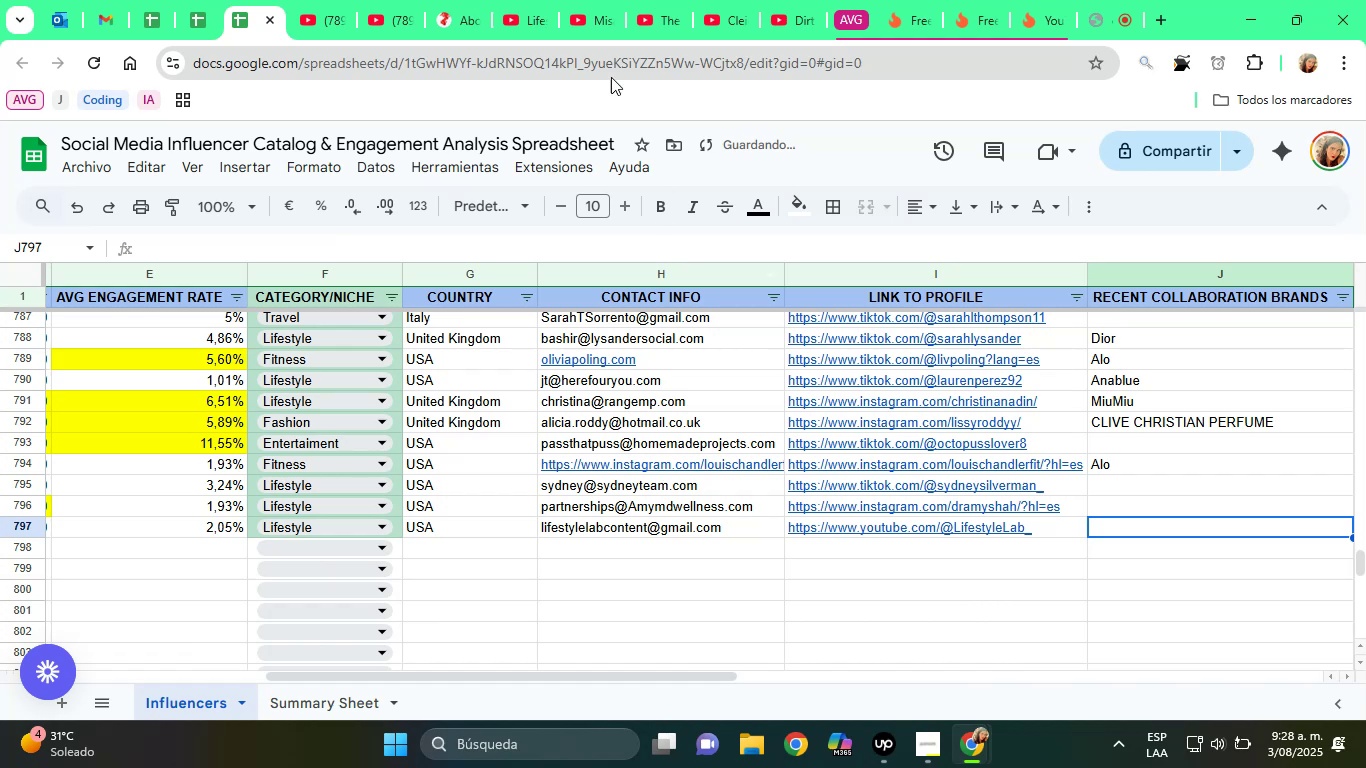 
left_click([458, 0])
 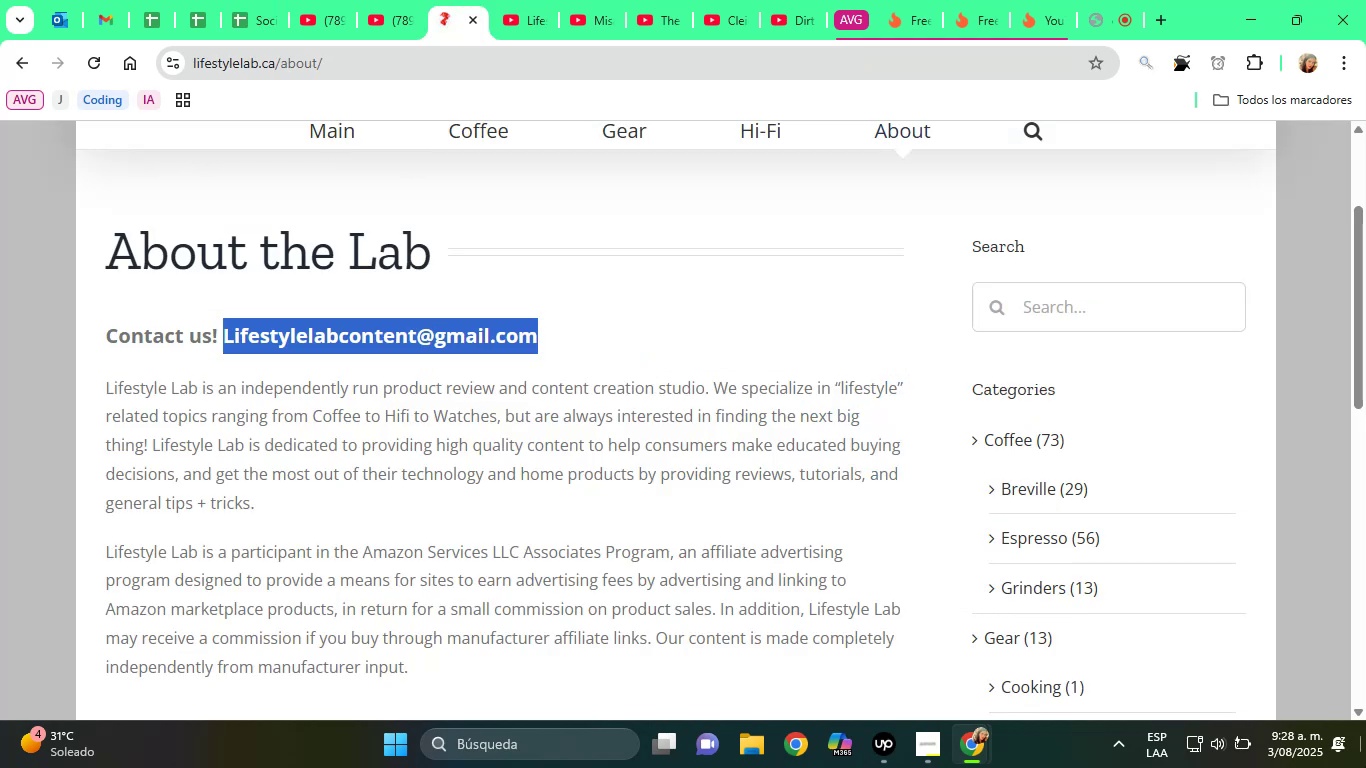 
scroll: coordinate [502, 397], scroll_direction: down, amount: 7.0
 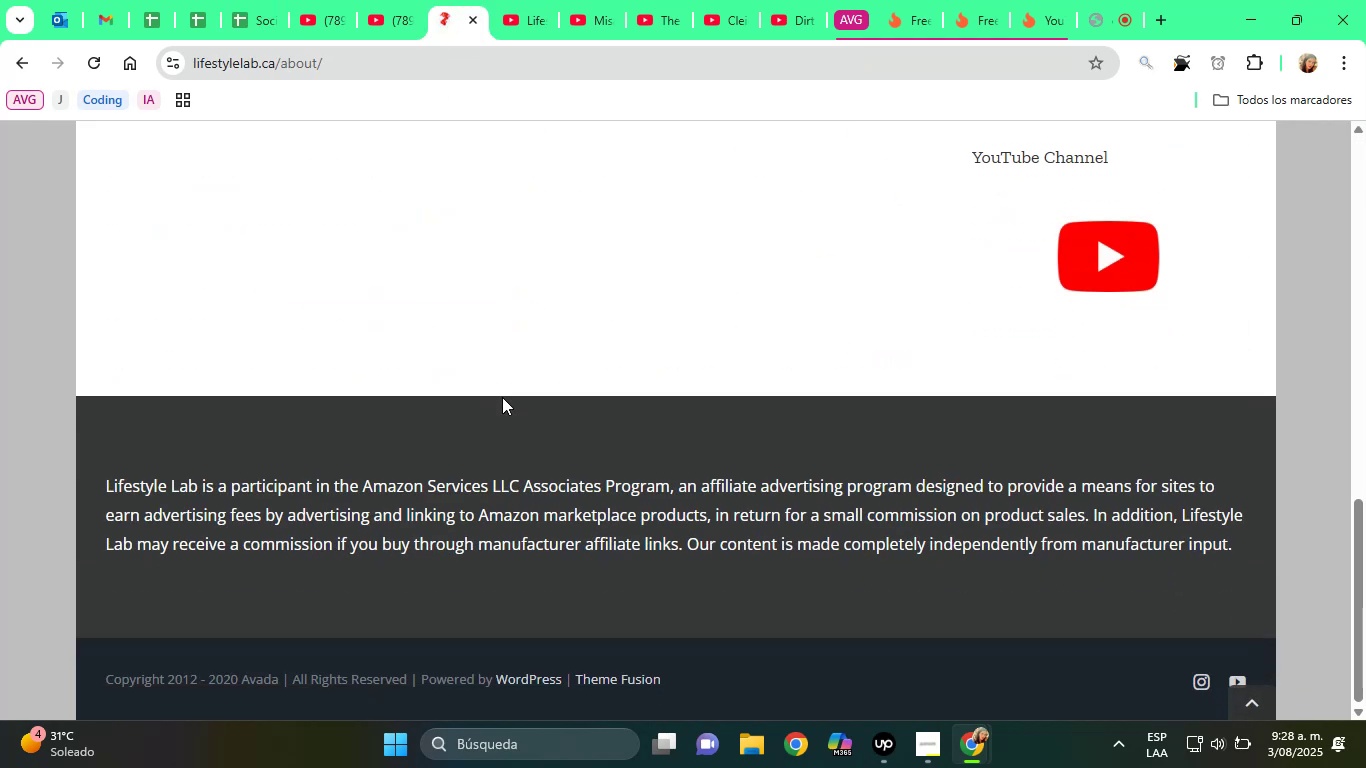 
scroll: coordinate [502, 363], scroll_direction: up, amount: 9.0
 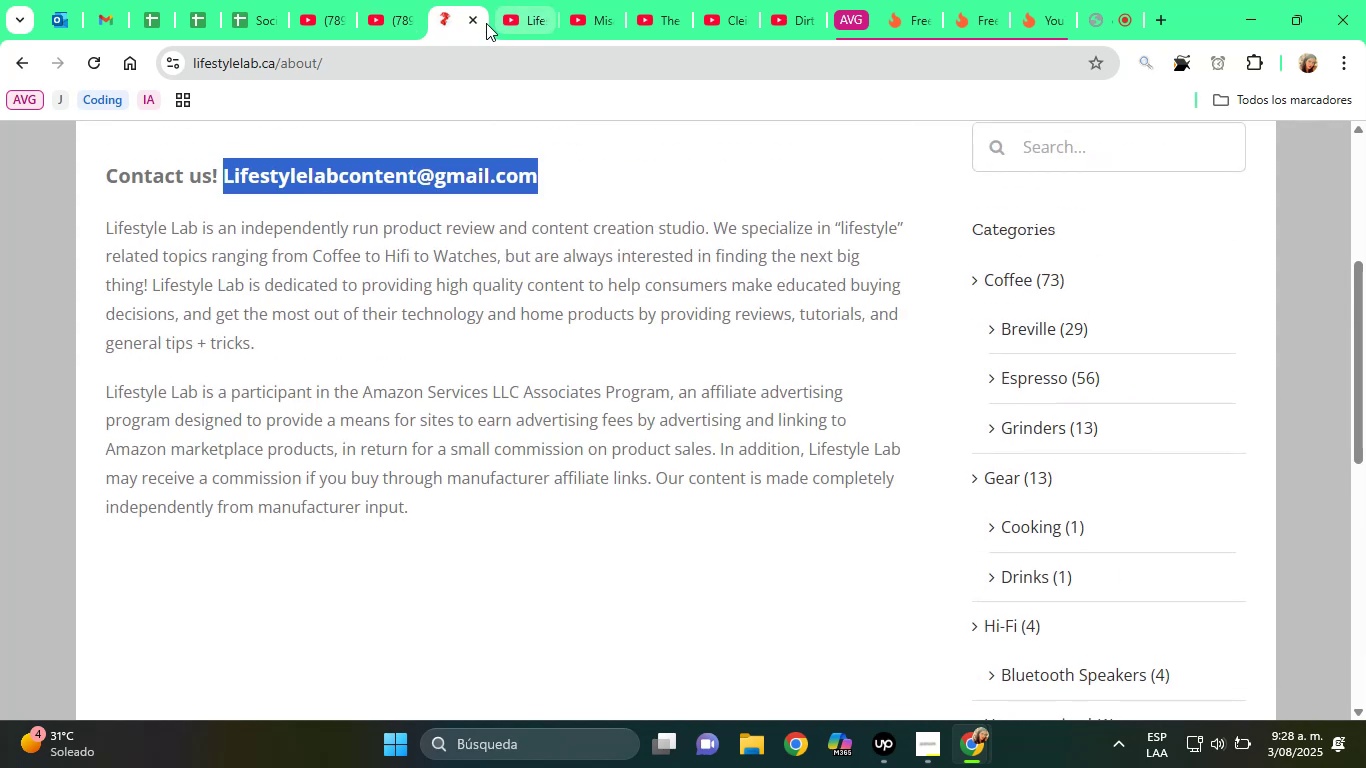 
left_click([471, 20])
 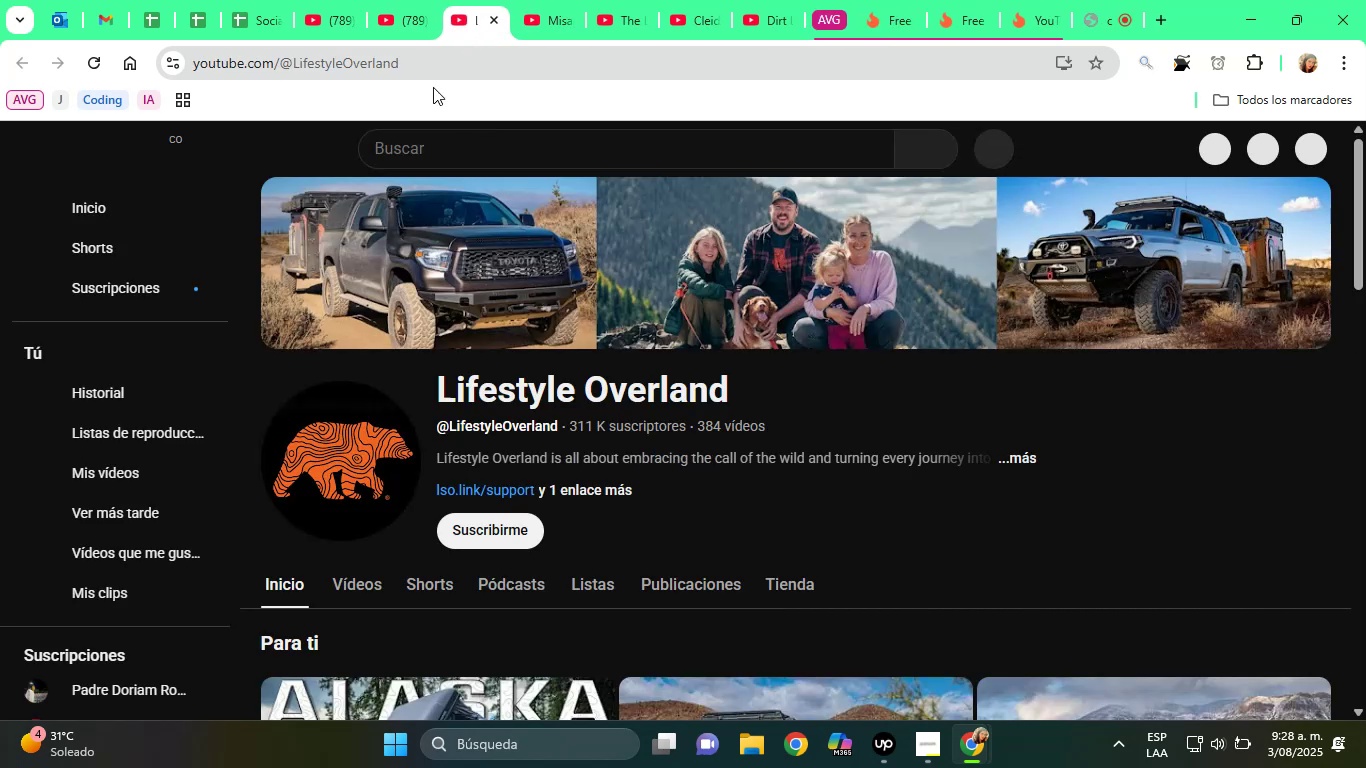 
left_click([400, 9])
 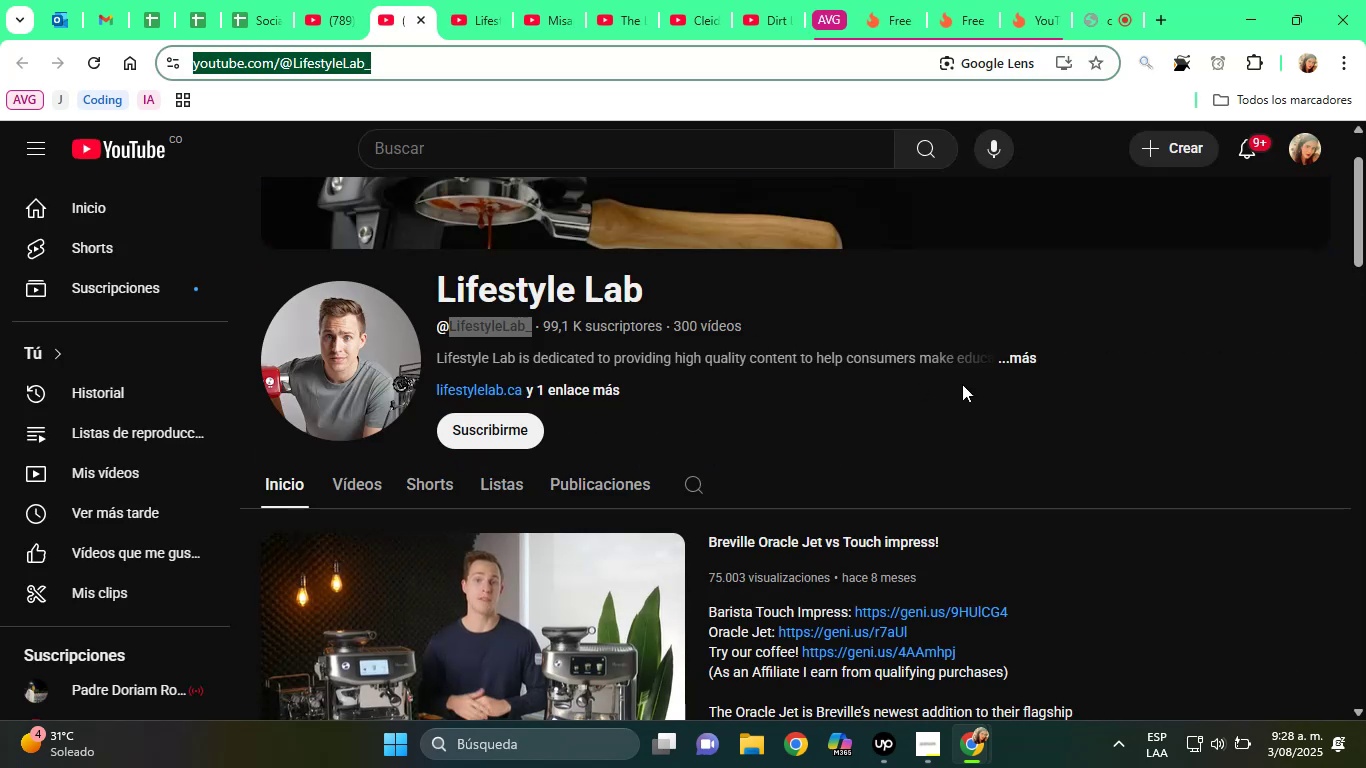 
scroll: coordinate [984, 348], scroll_direction: down, amount: 1.0
 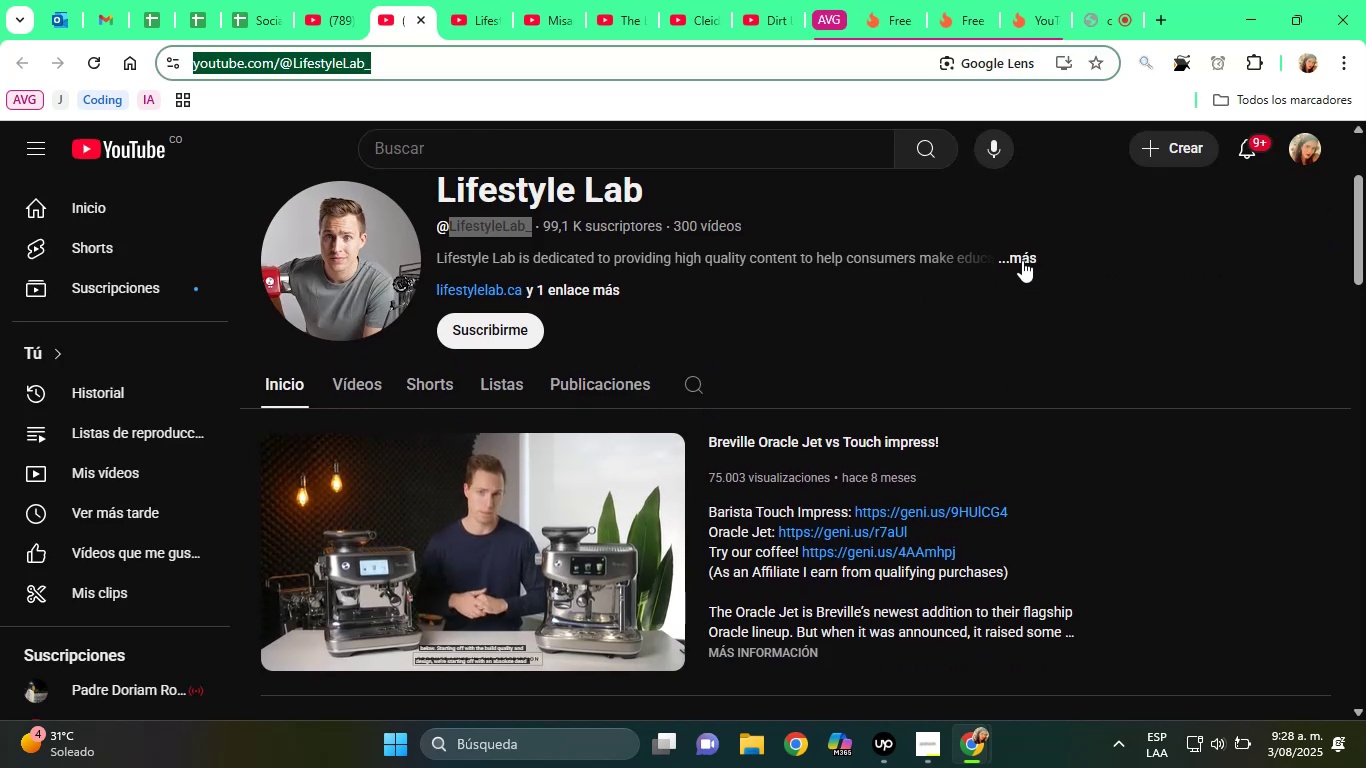 
left_click([1022, 260])
 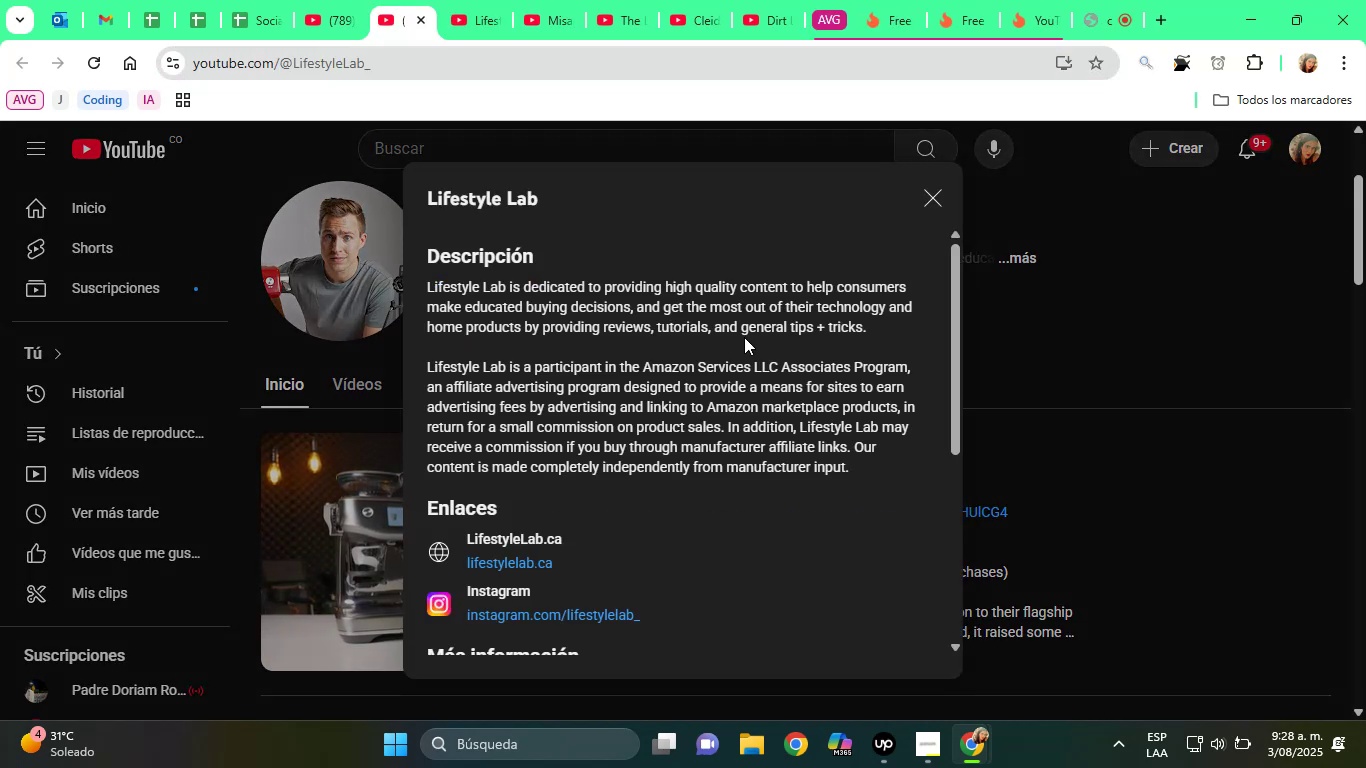 
scroll: coordinate [744, 337], scroll_direction: down, amount: 3.0
 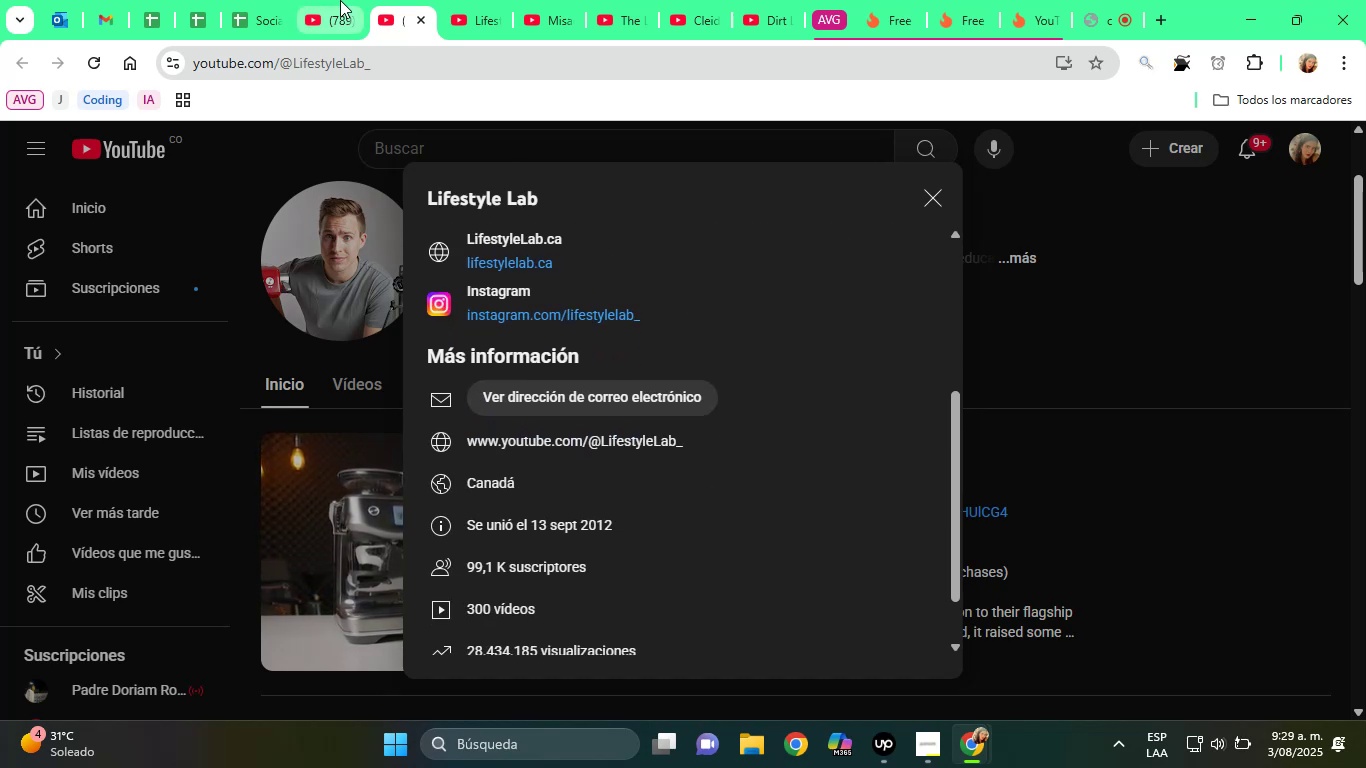 
left_click([254, 0])
 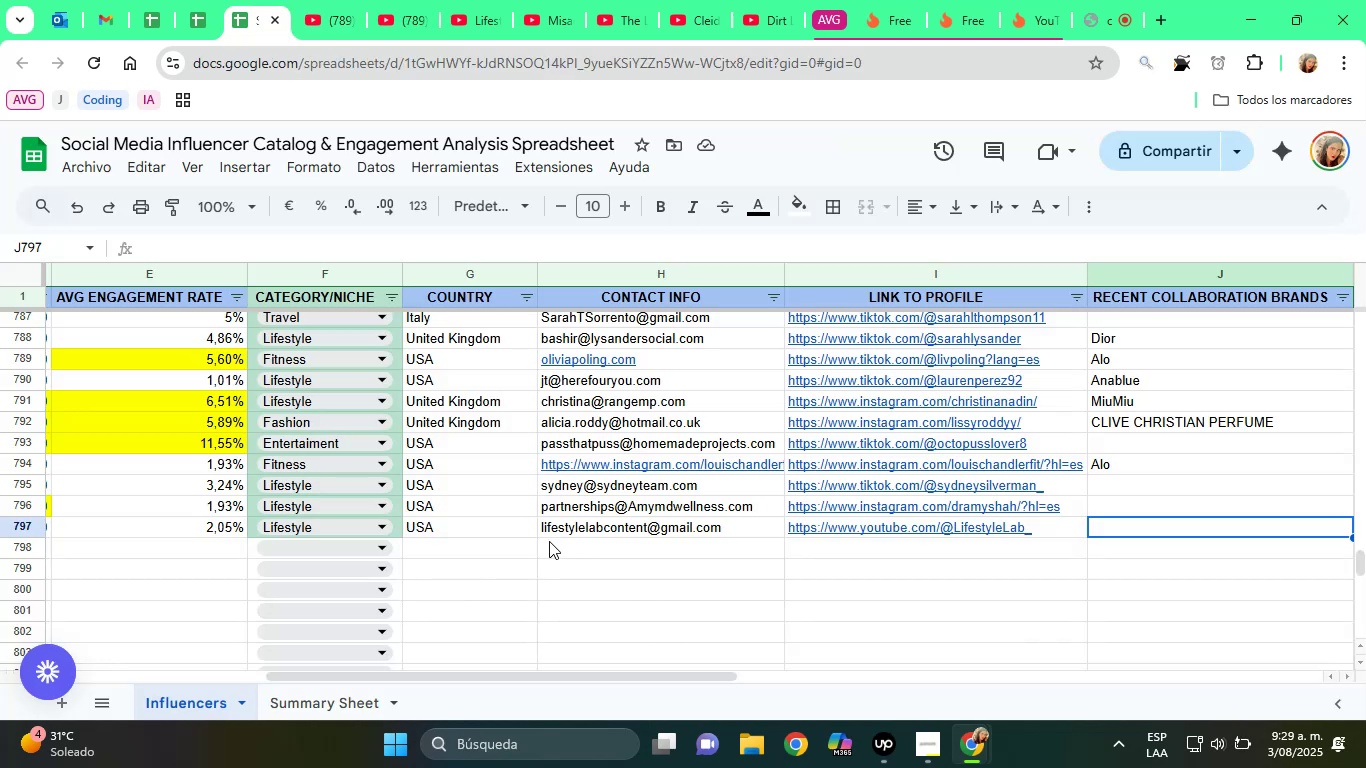 
left_click([514, 531])
 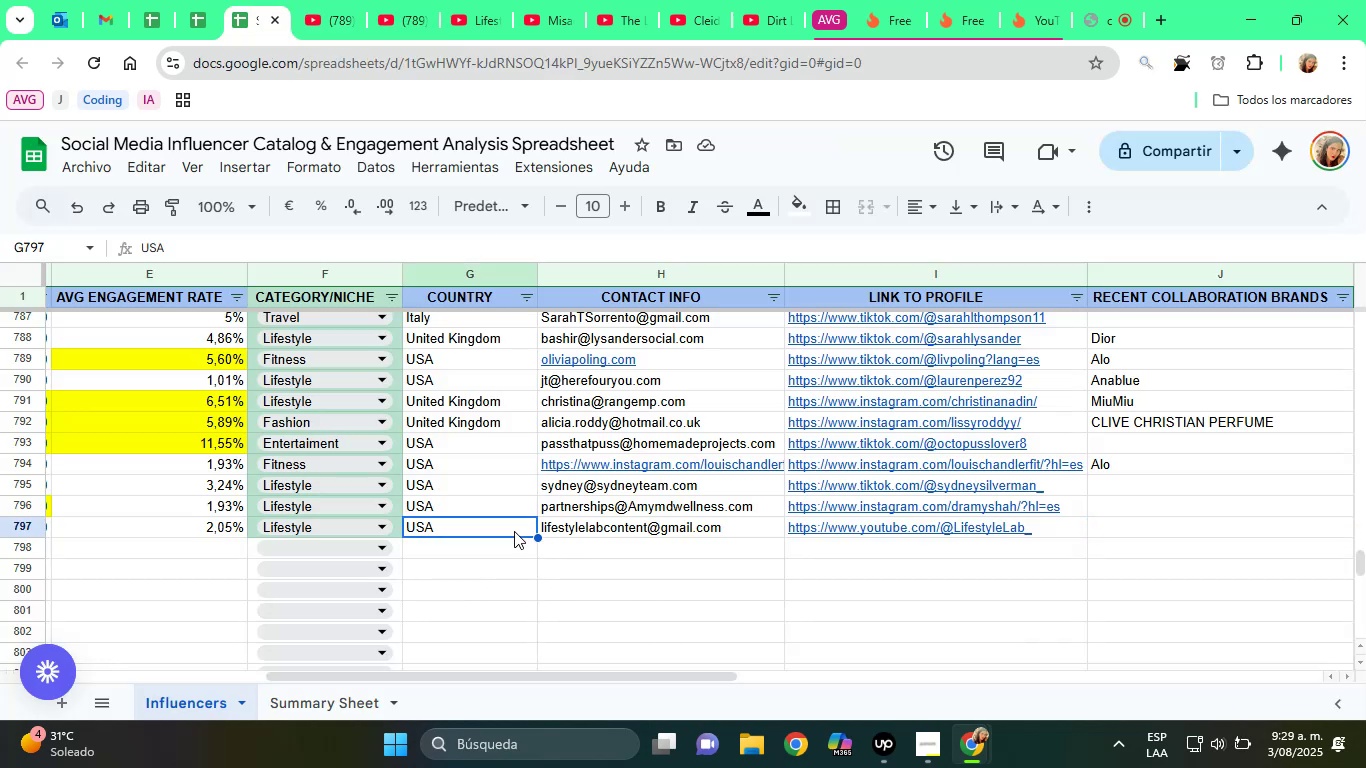 
type(Canada)
key(Tab)
key(Tab)
key(Tab)
 